 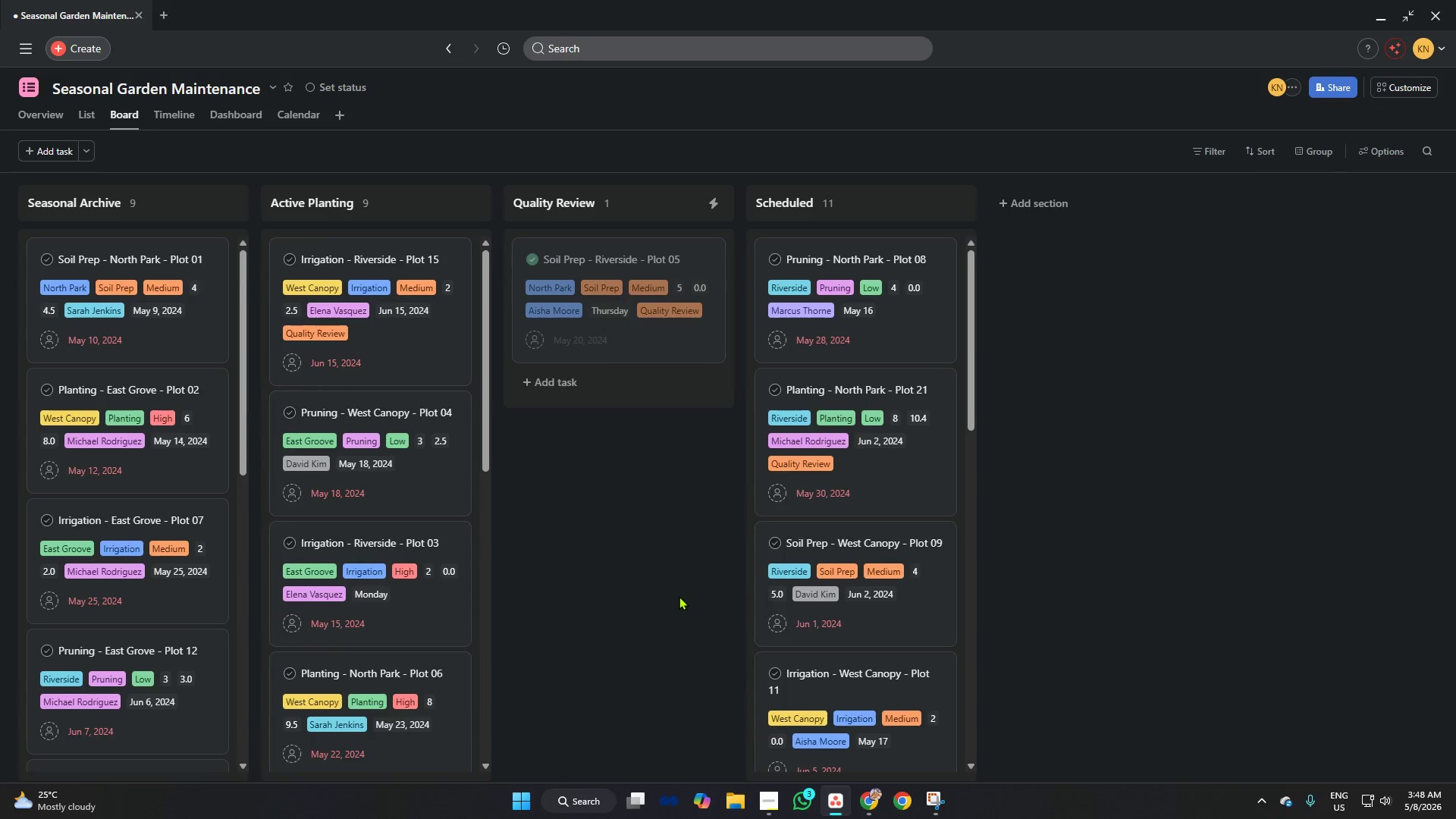 
left_click([838, 552])
 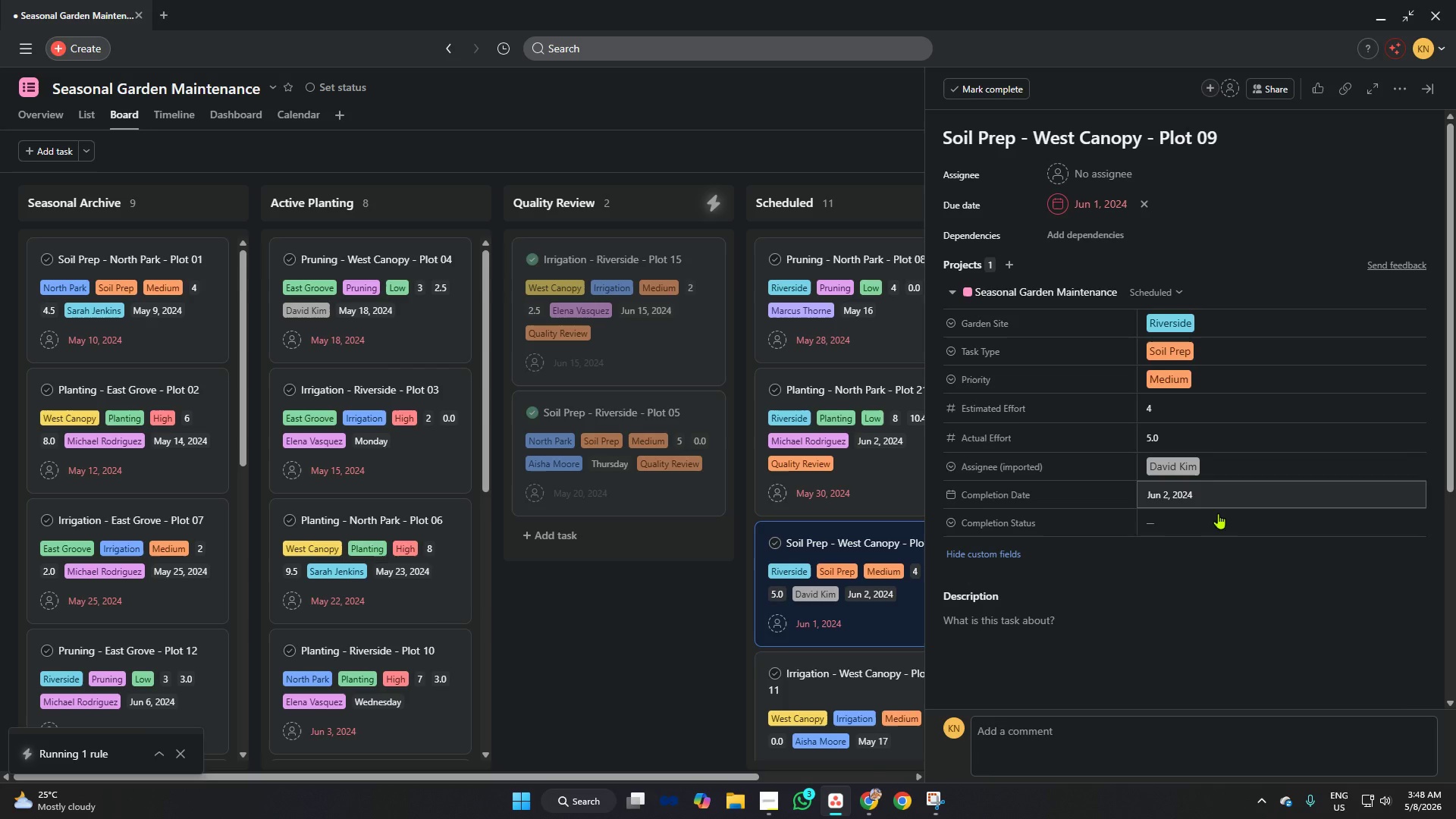 
left_click([1184, 528])
 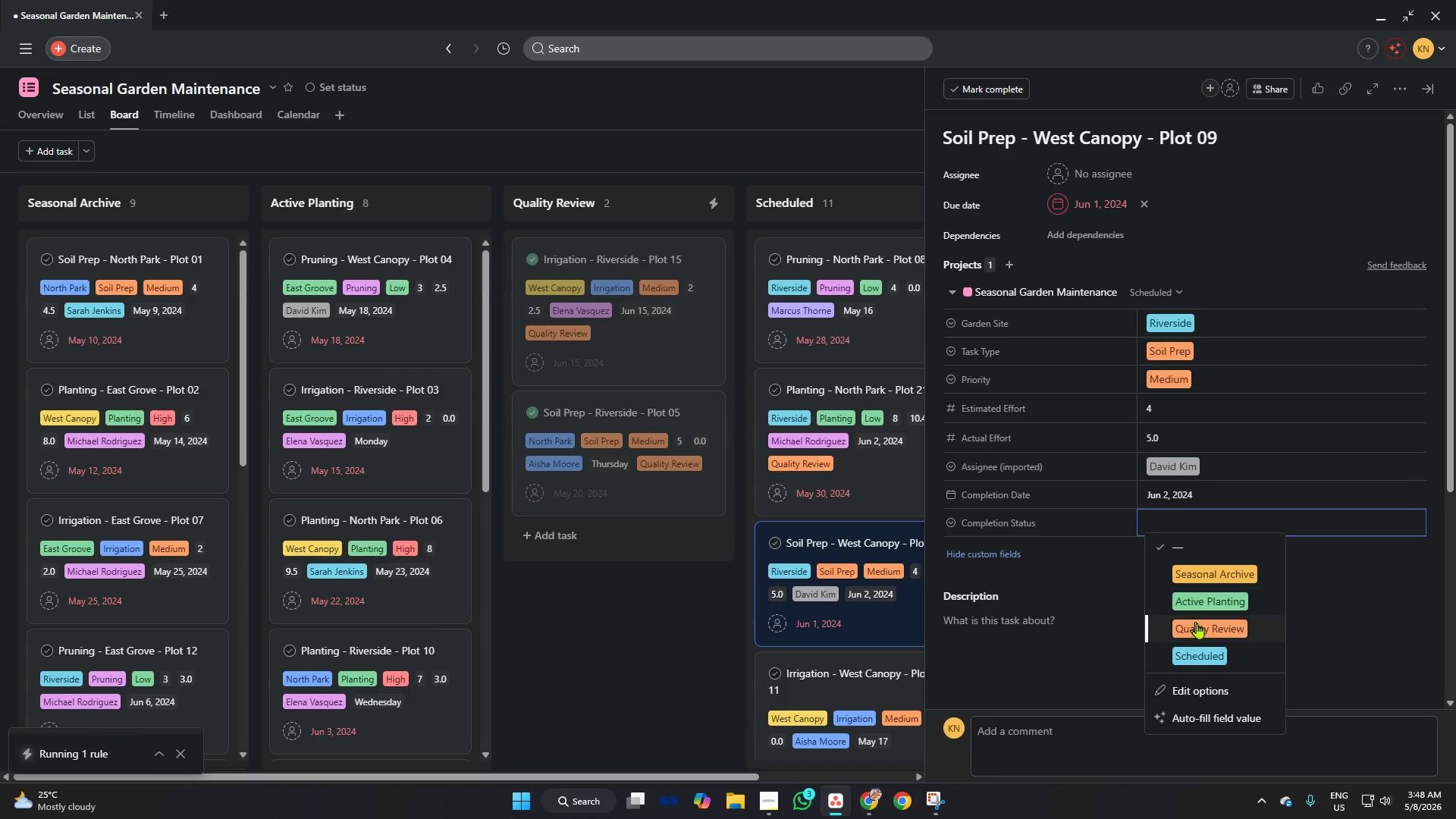 
left_click([1197, 626])
 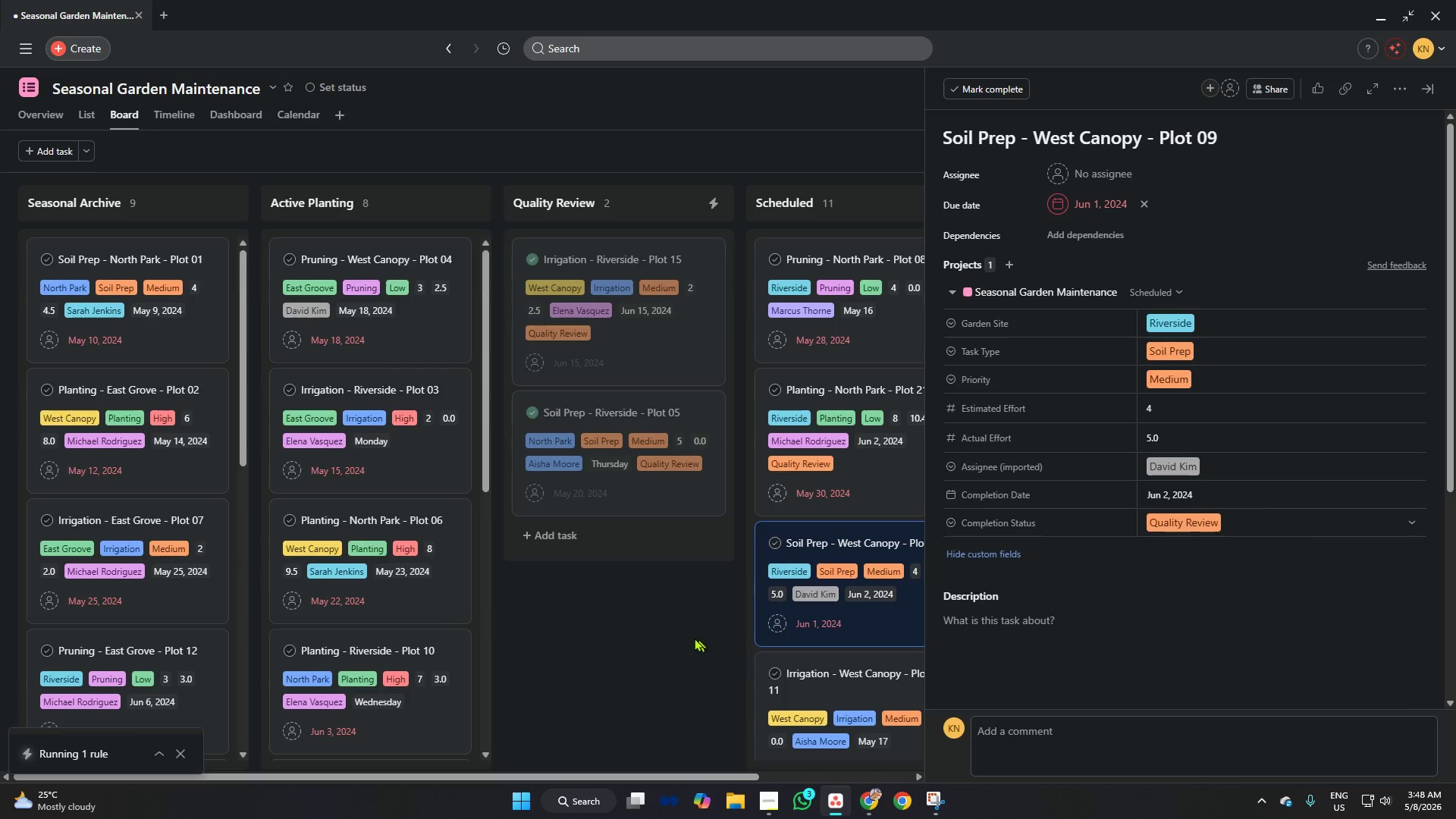 
left_click([692, 636])
 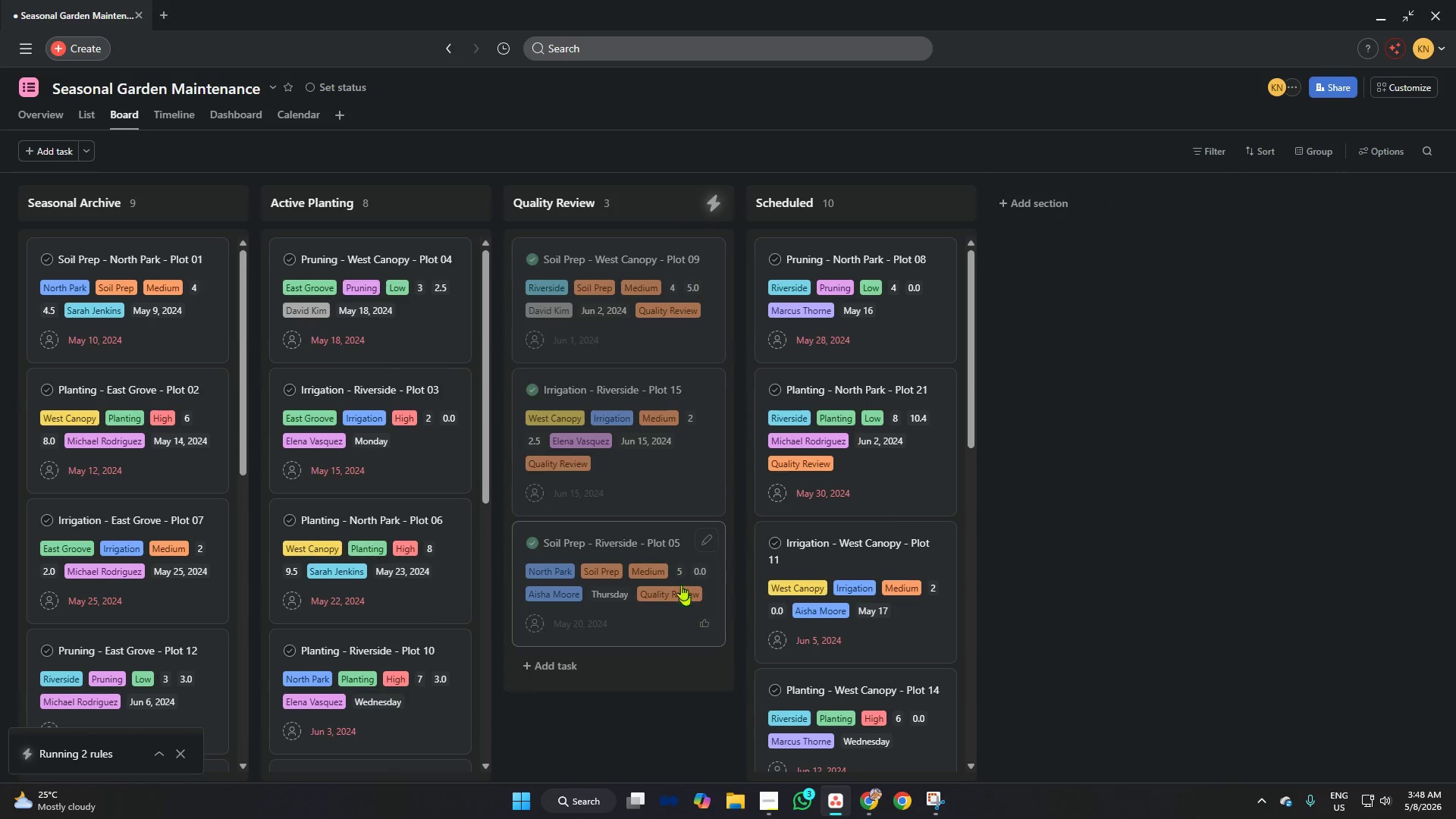 
left_click([413, 452])
 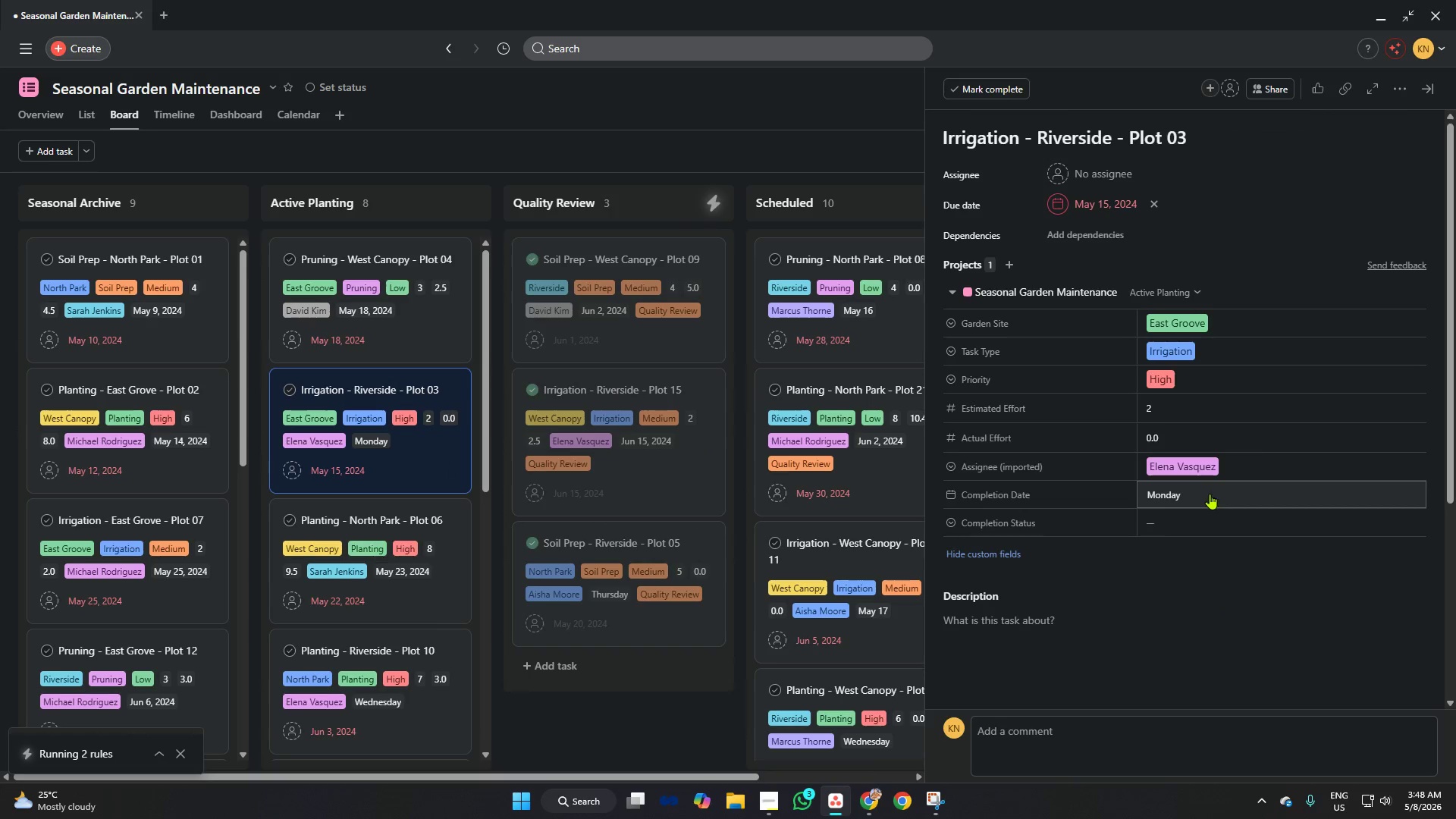 
left_click([1198, 513])
 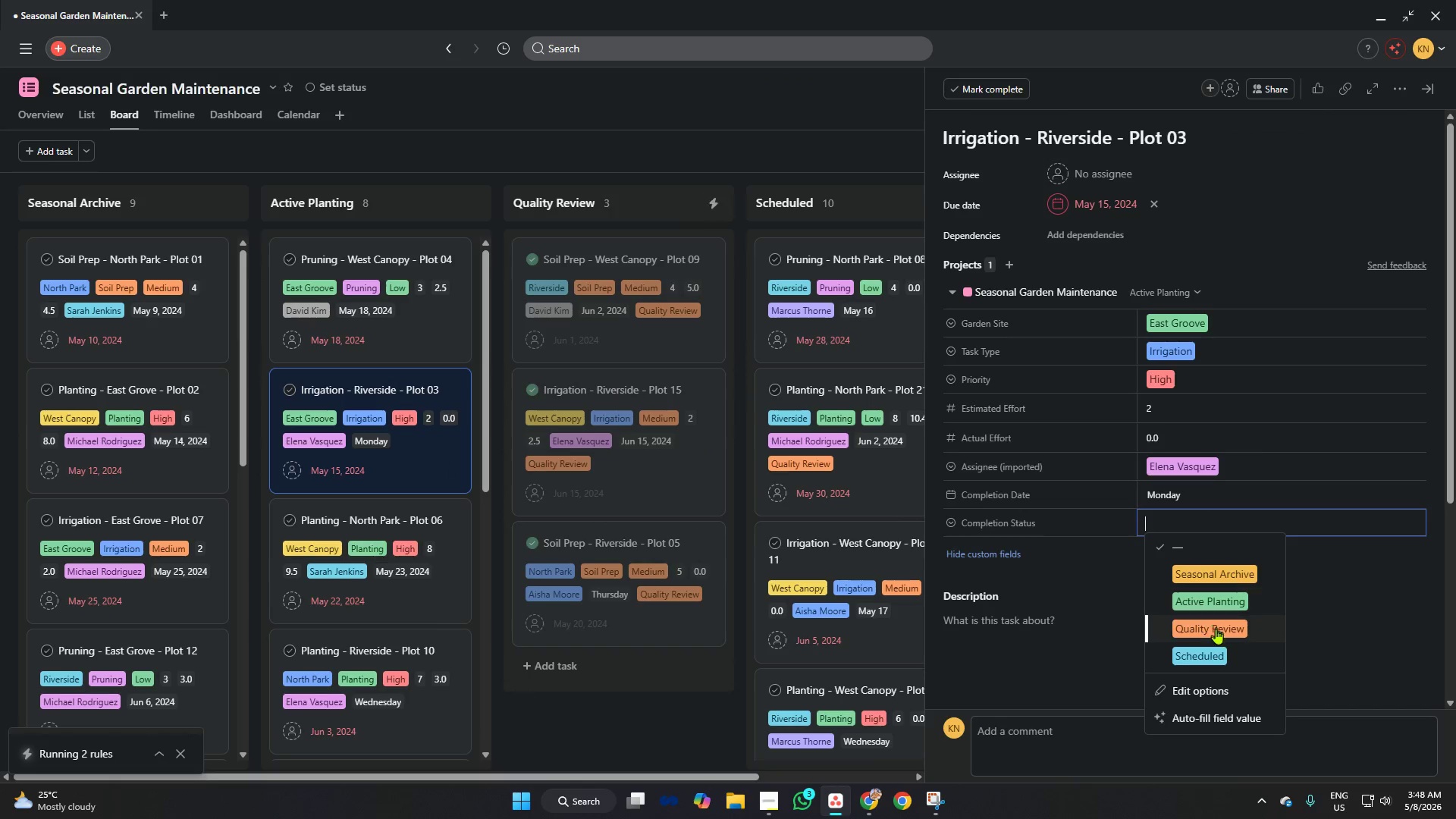 
left_click([1216, 630])
 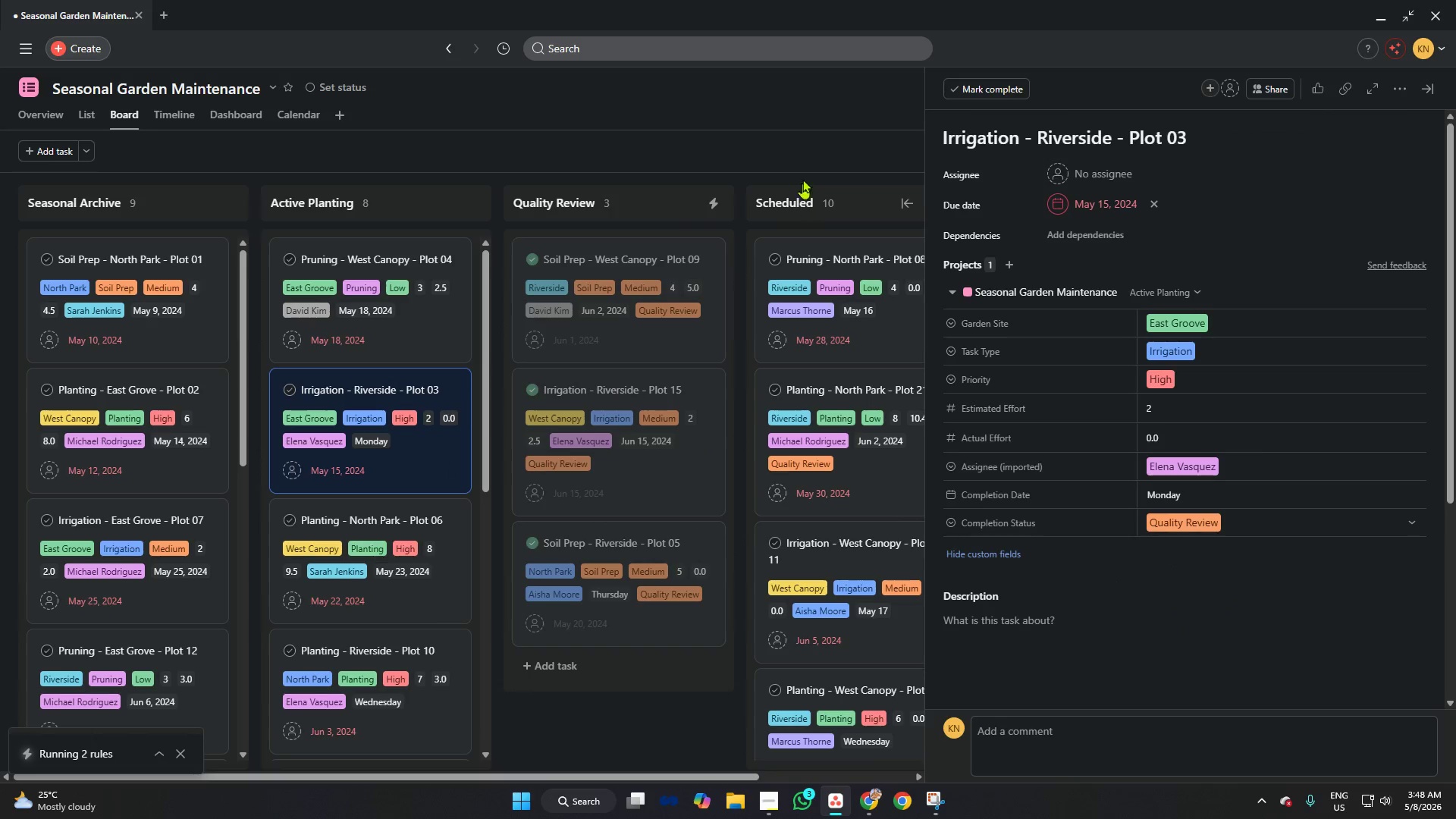 
left_click([795, 127])
 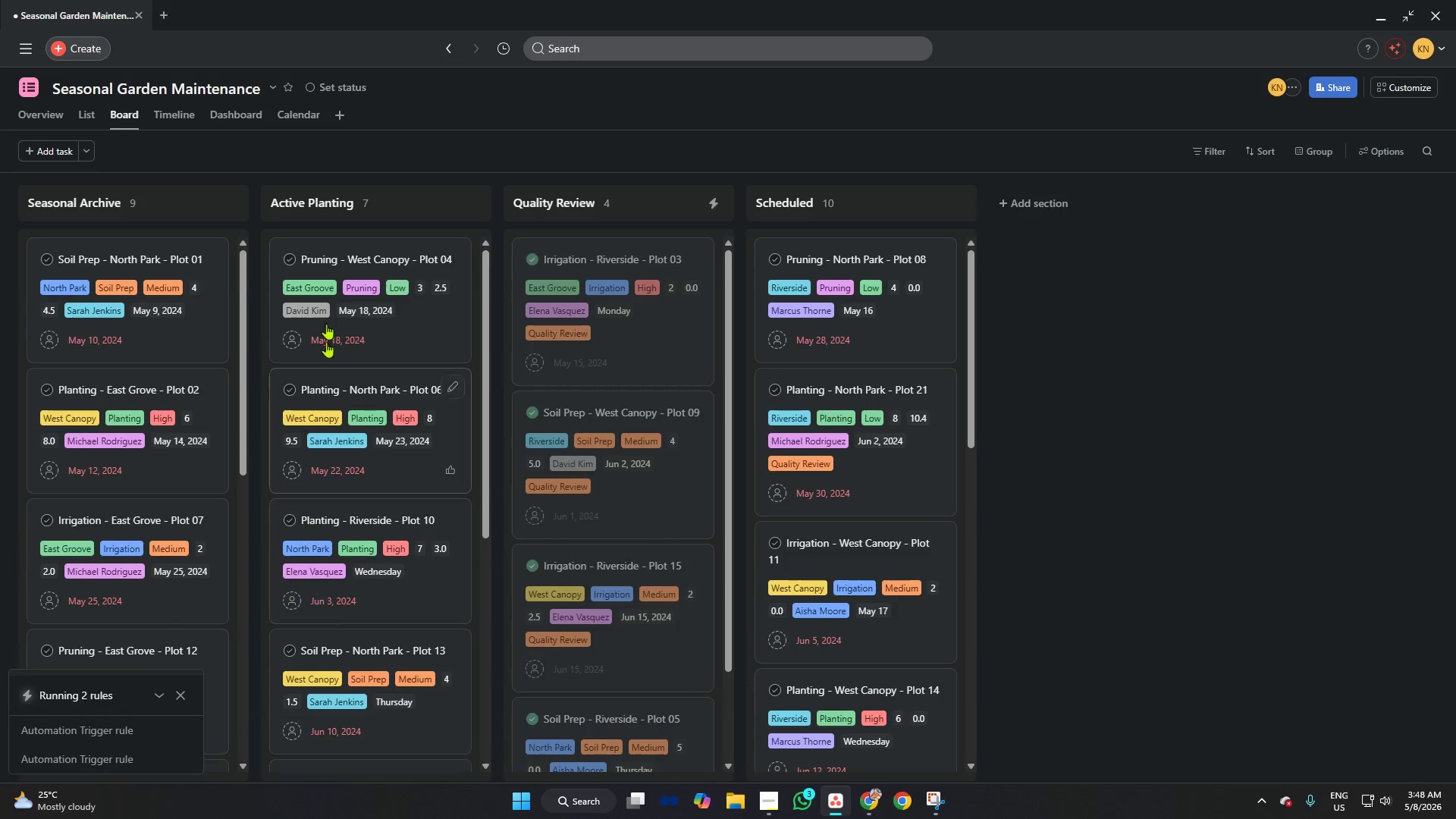 
wait(6.72)
 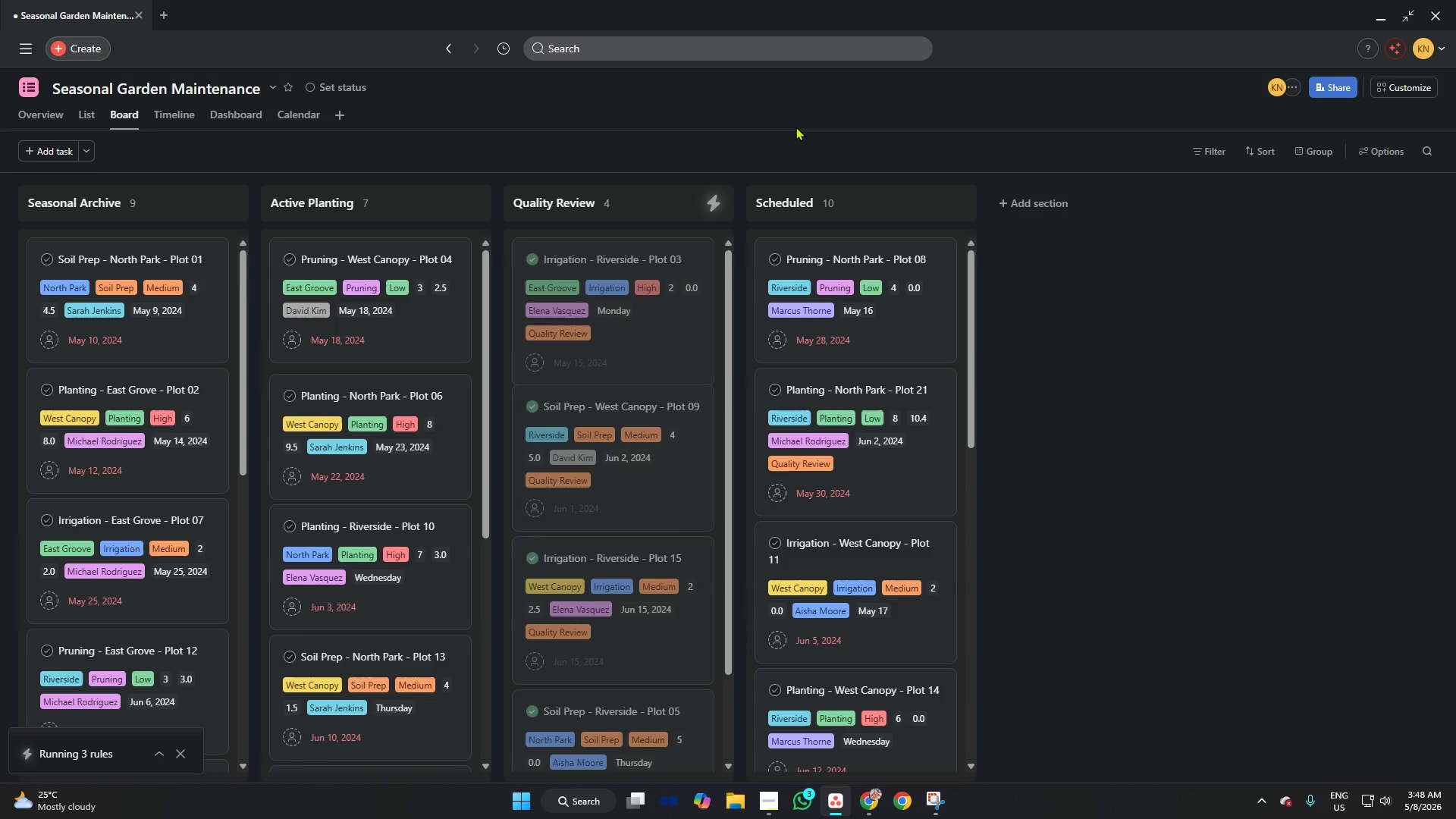 
left_click([196, 115])
 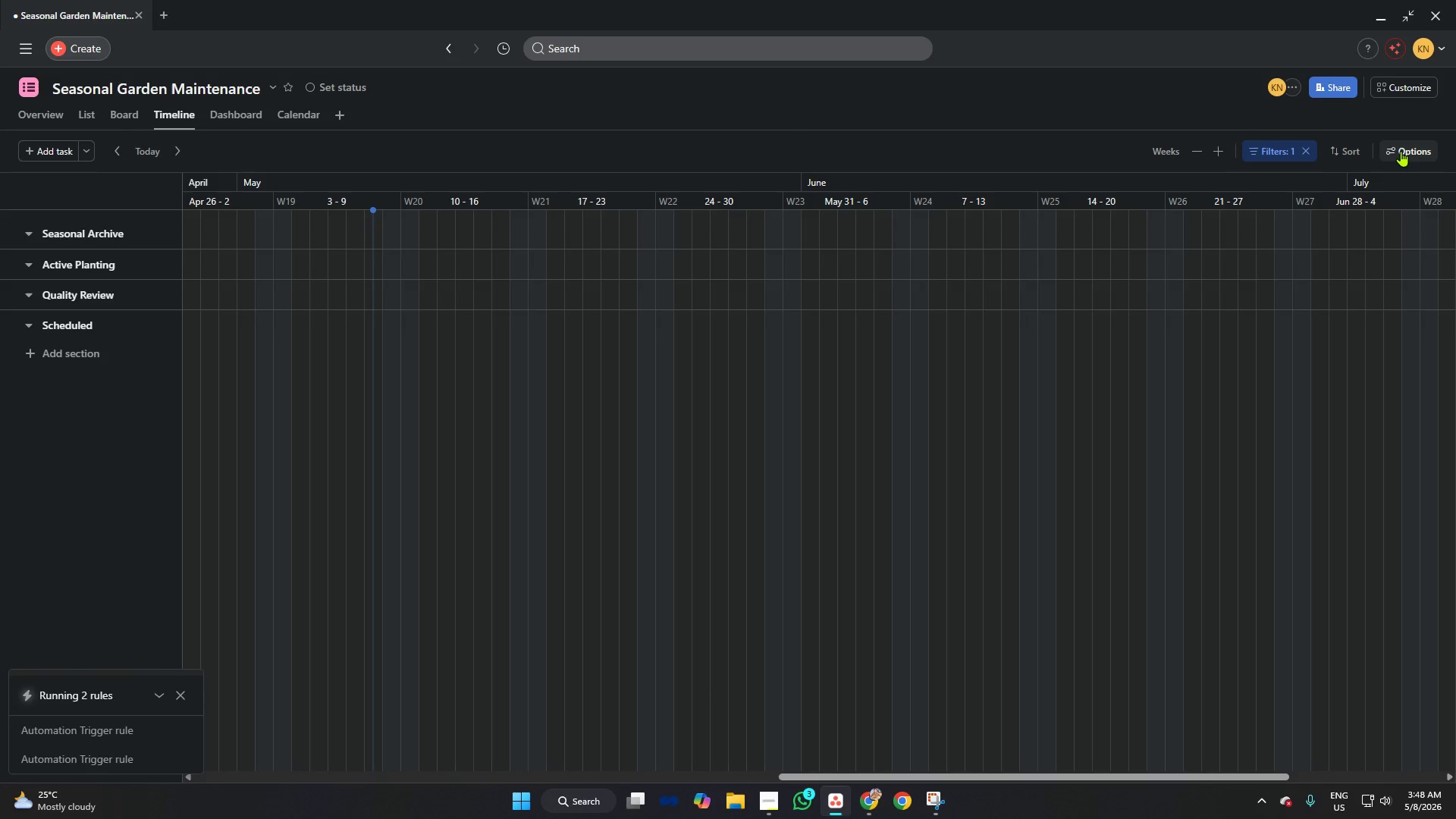 
left_click([1401, 151])
 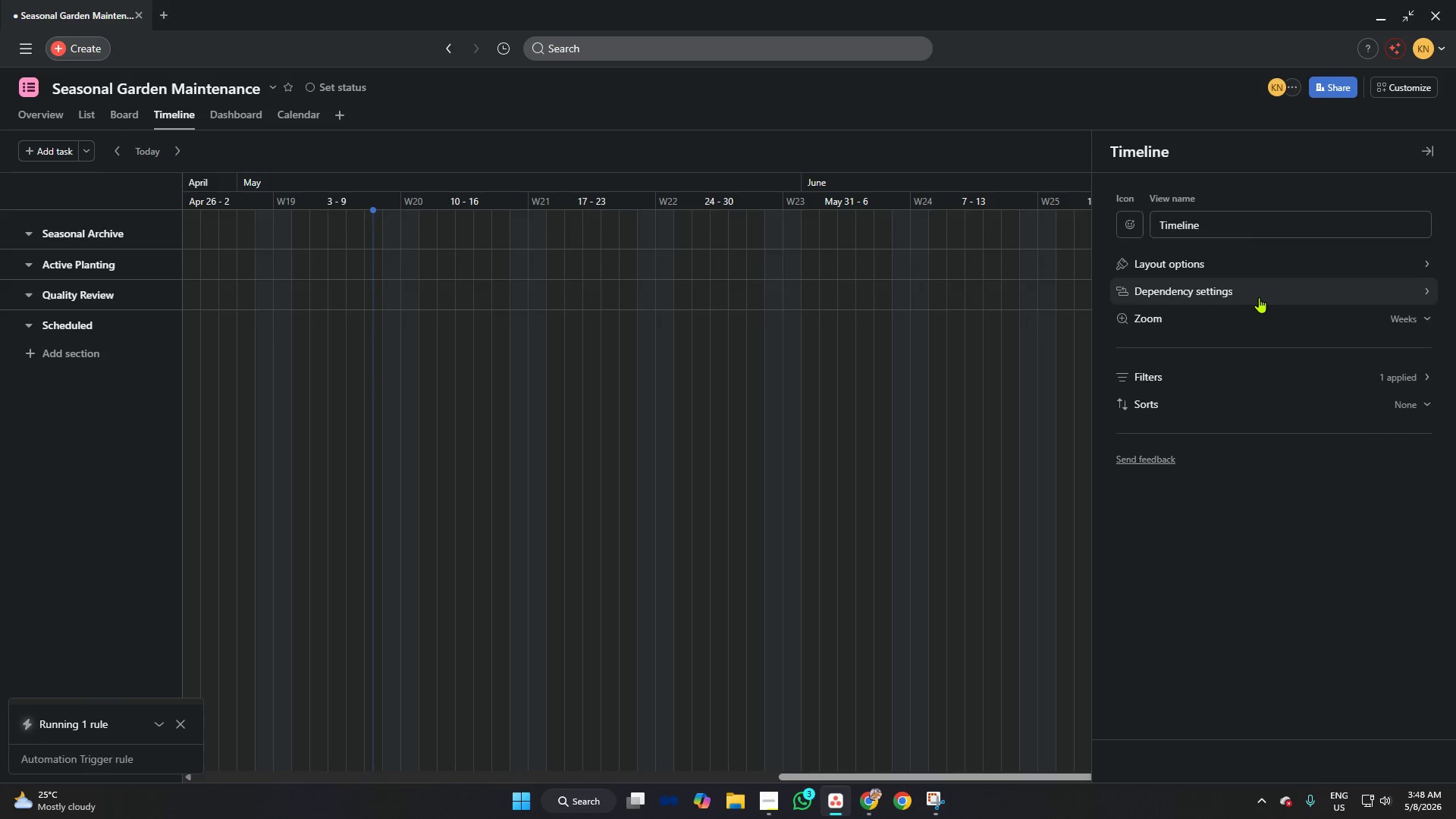 
left_click([1254, 292])
 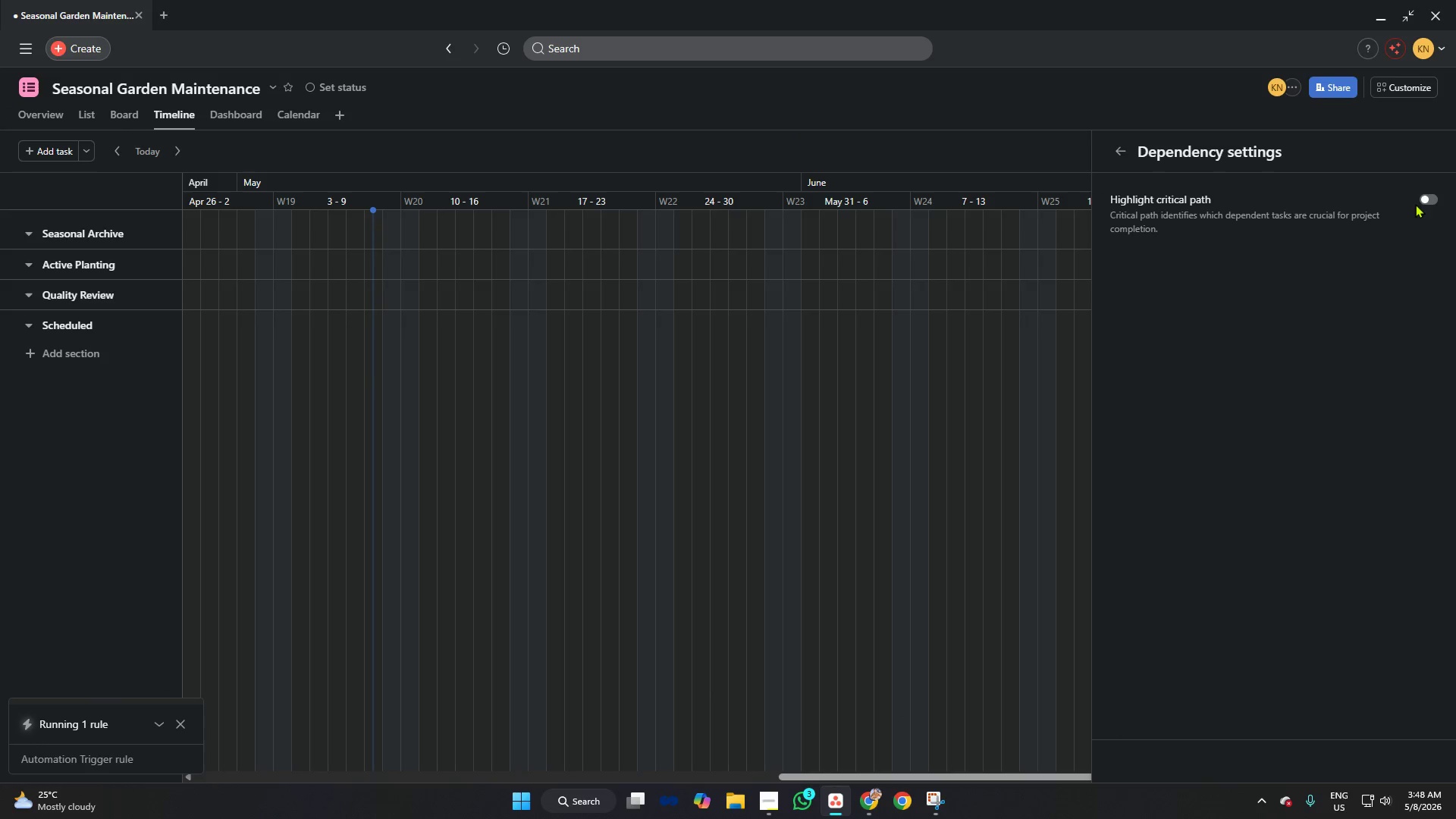 
left_click([1426, 200])
 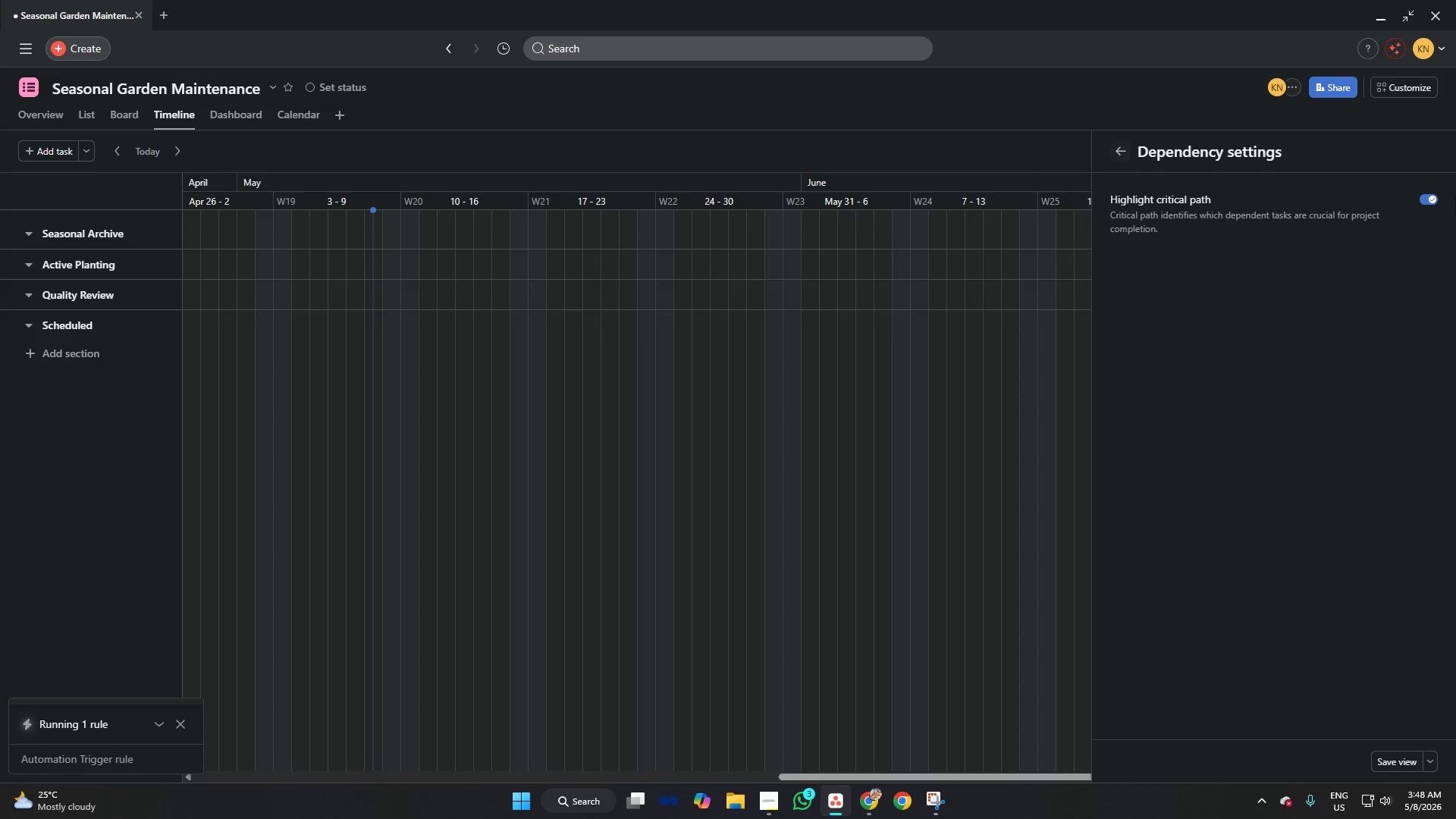 
left_click([1430, 202])
 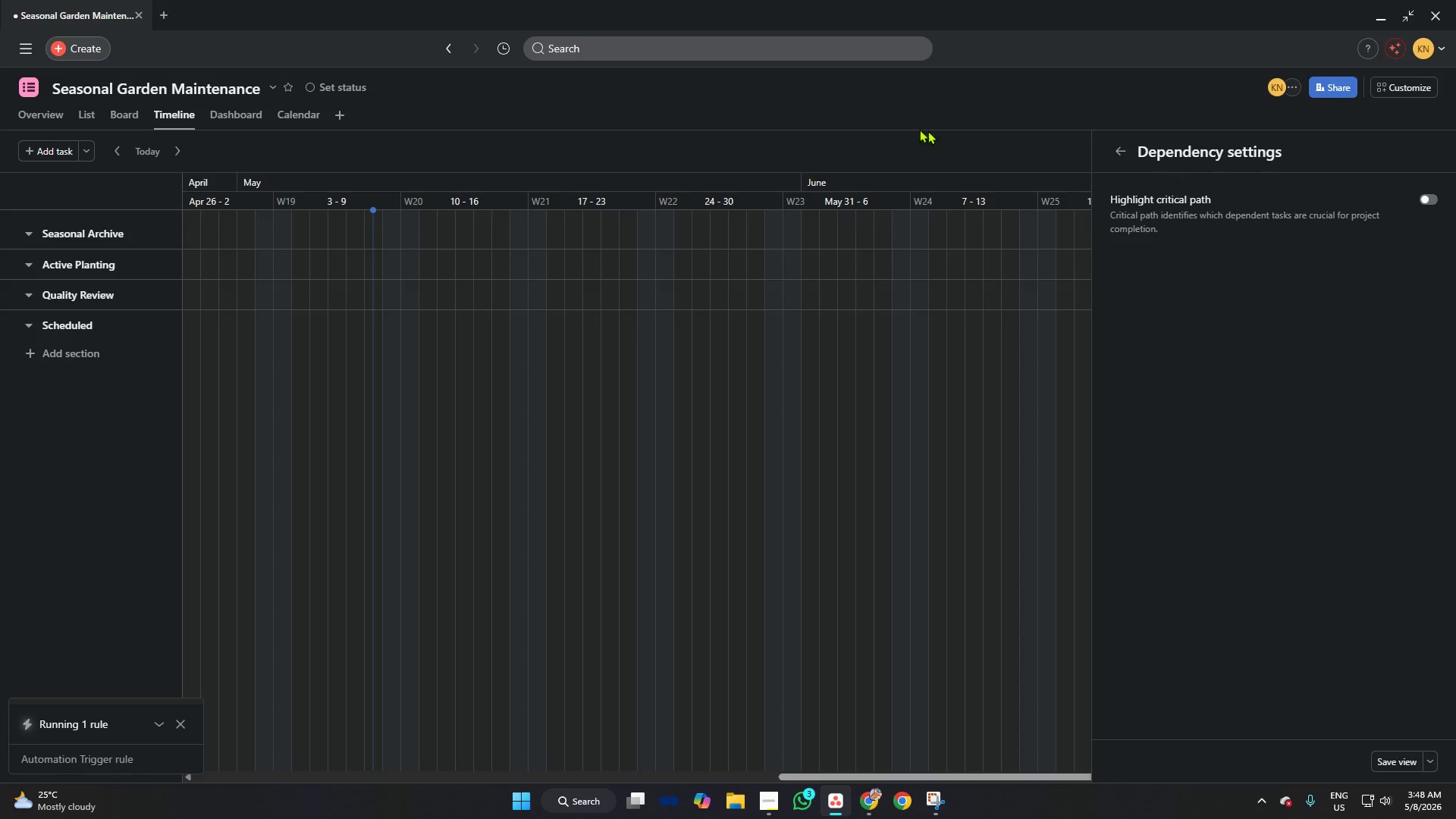 
left_click([911, 127])
 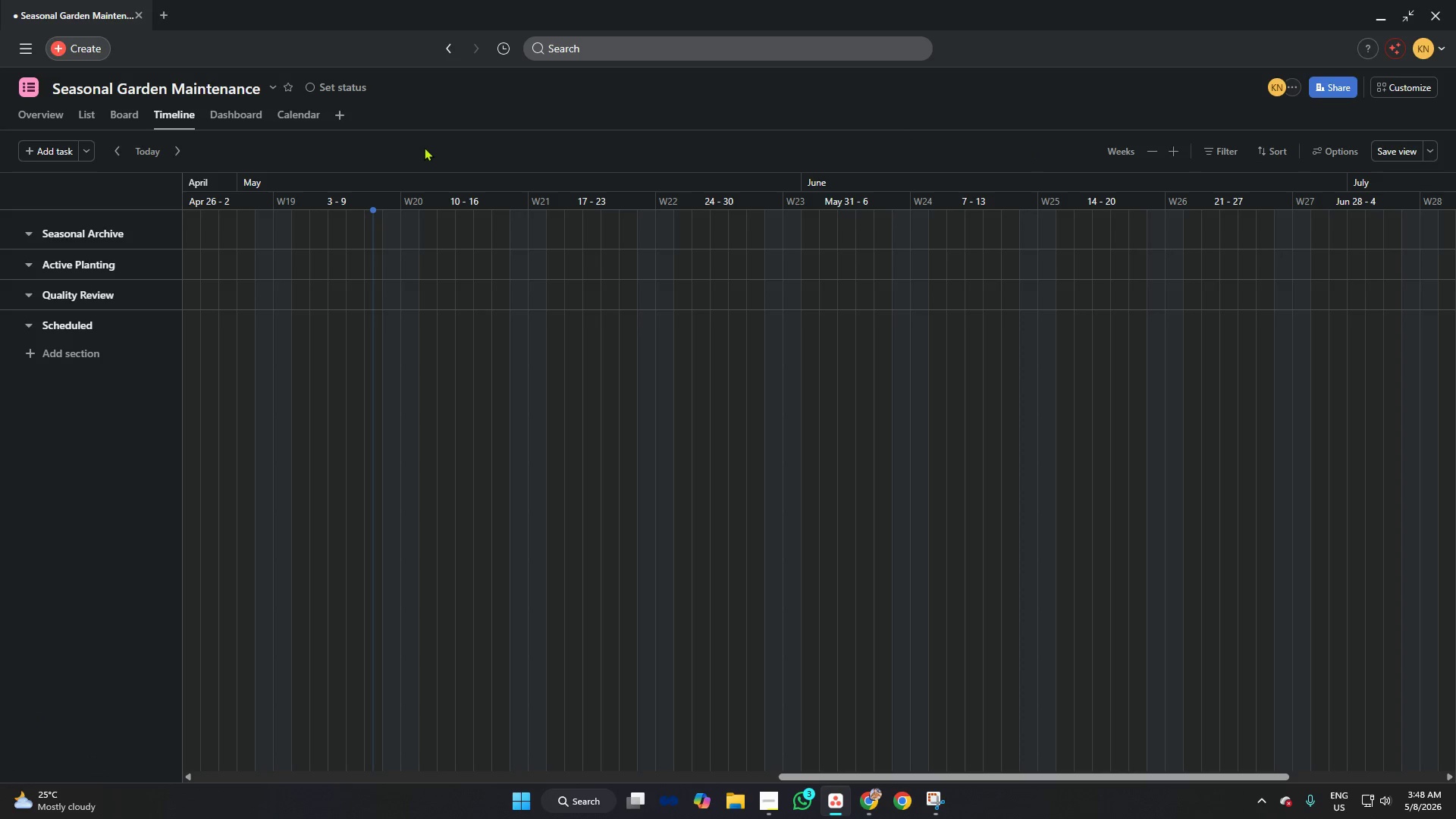 
left_click([237, 115])
 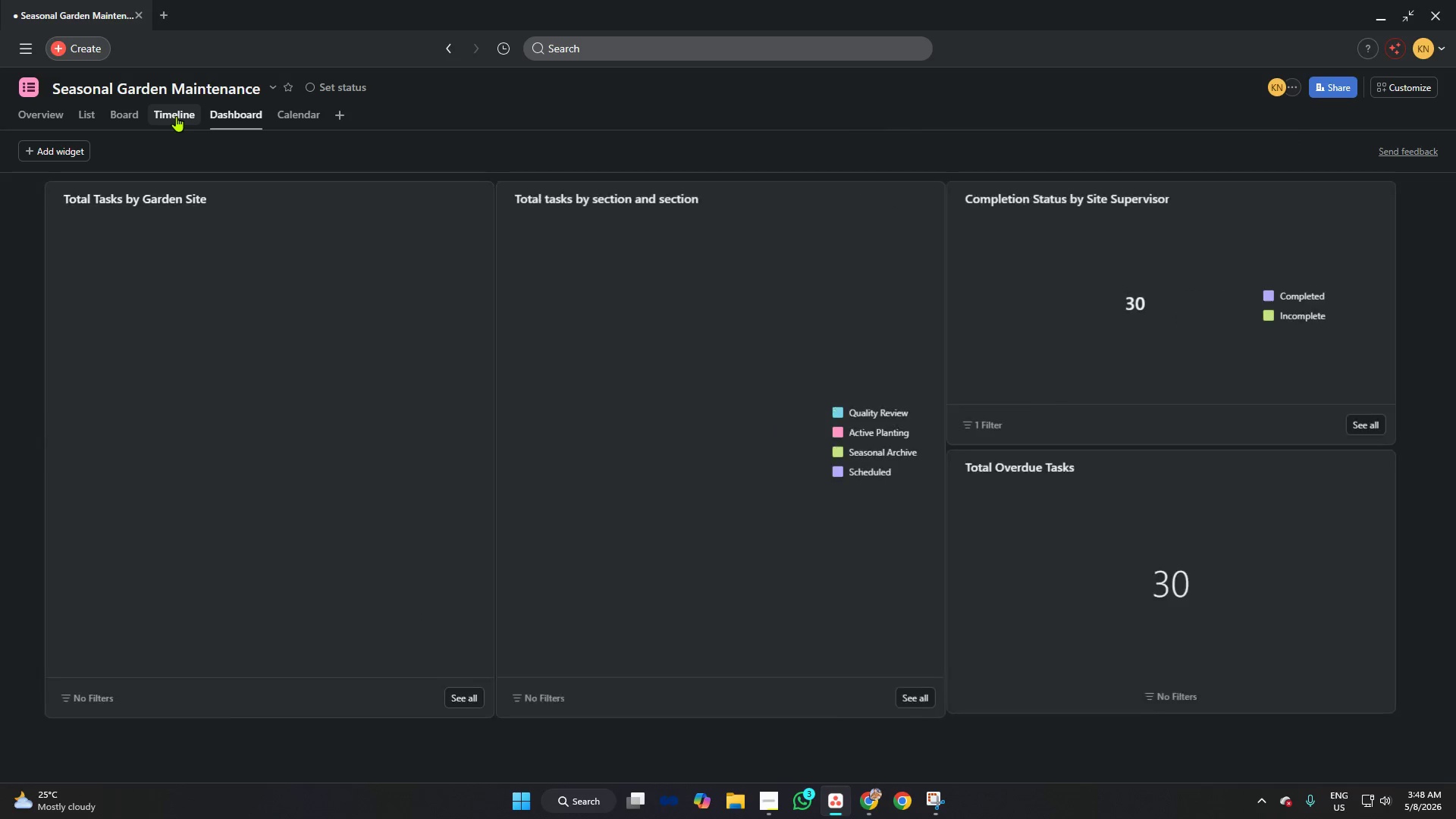 
left_click([176, 116])
 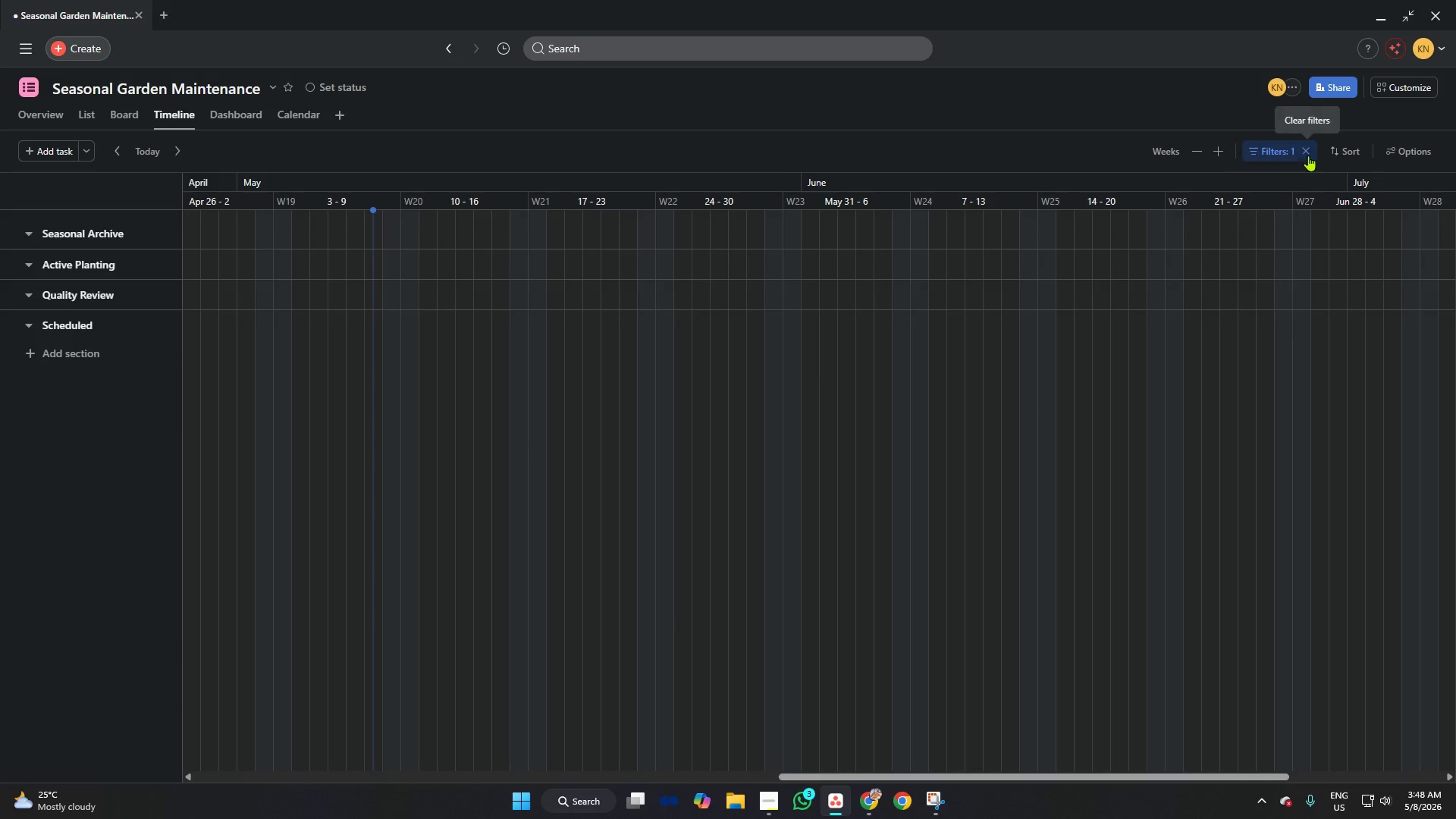 
left_click([1307, 154])
 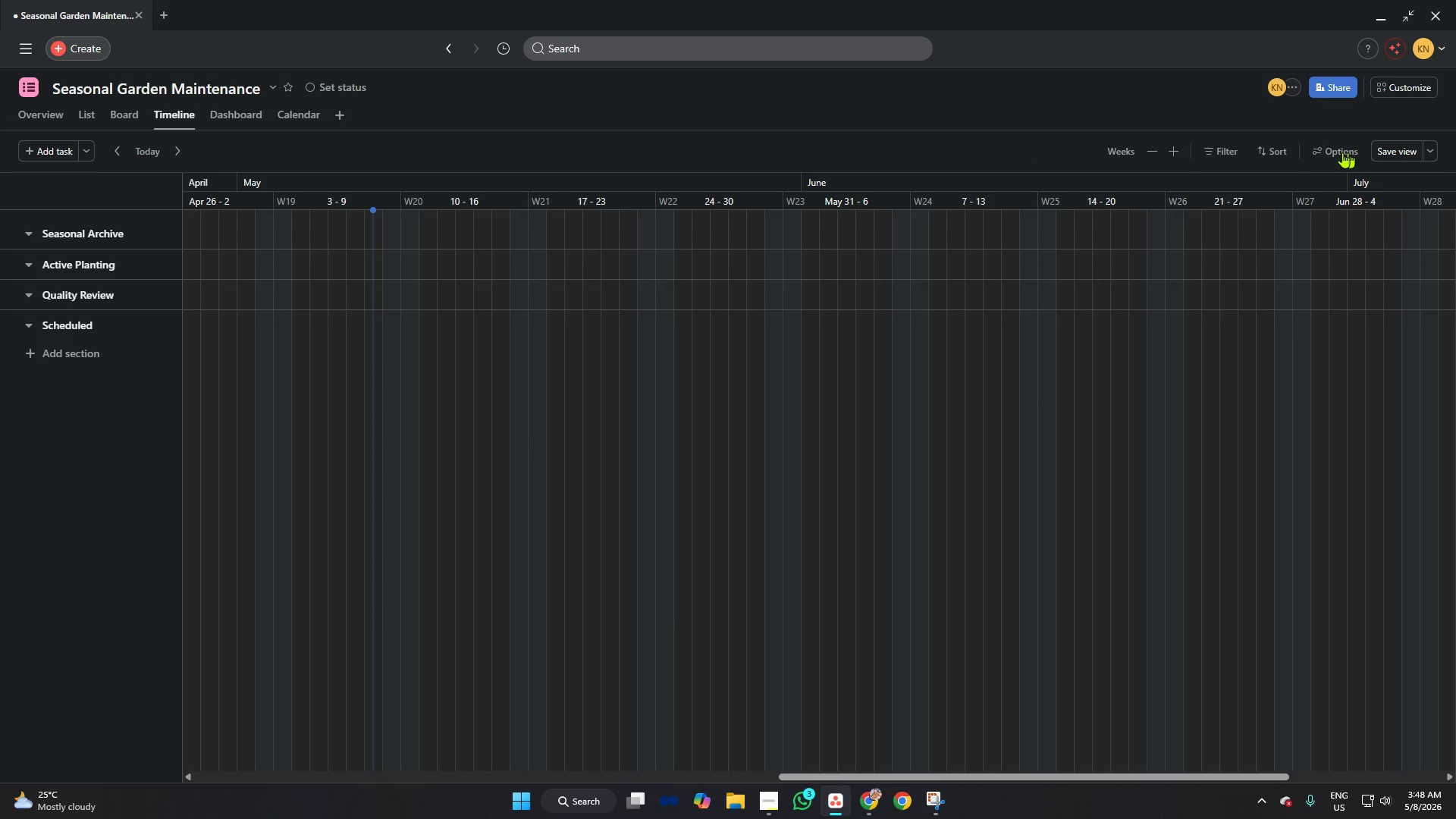 
left_click([1335, 152])
 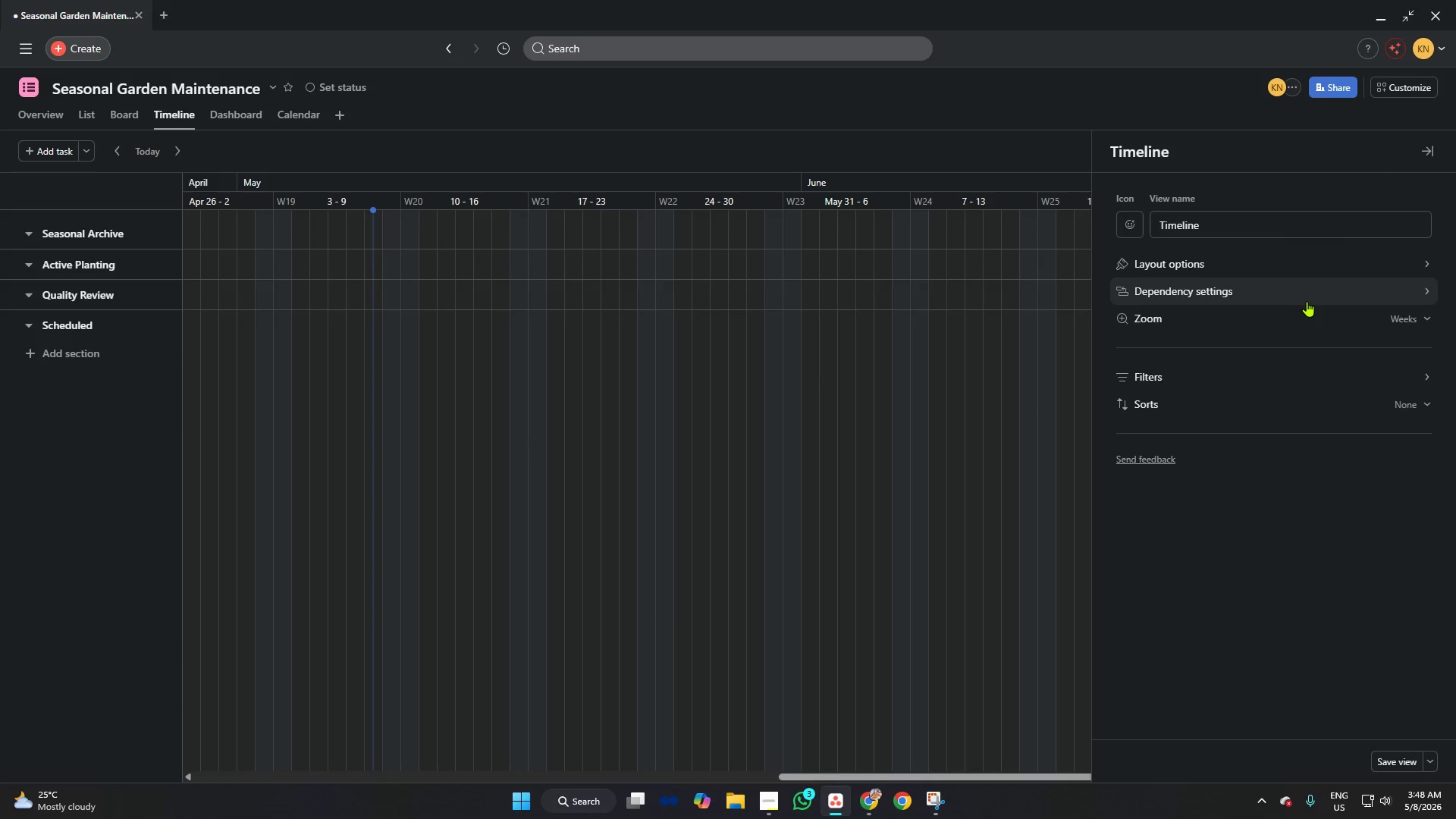 
left_click([1297, 297])
 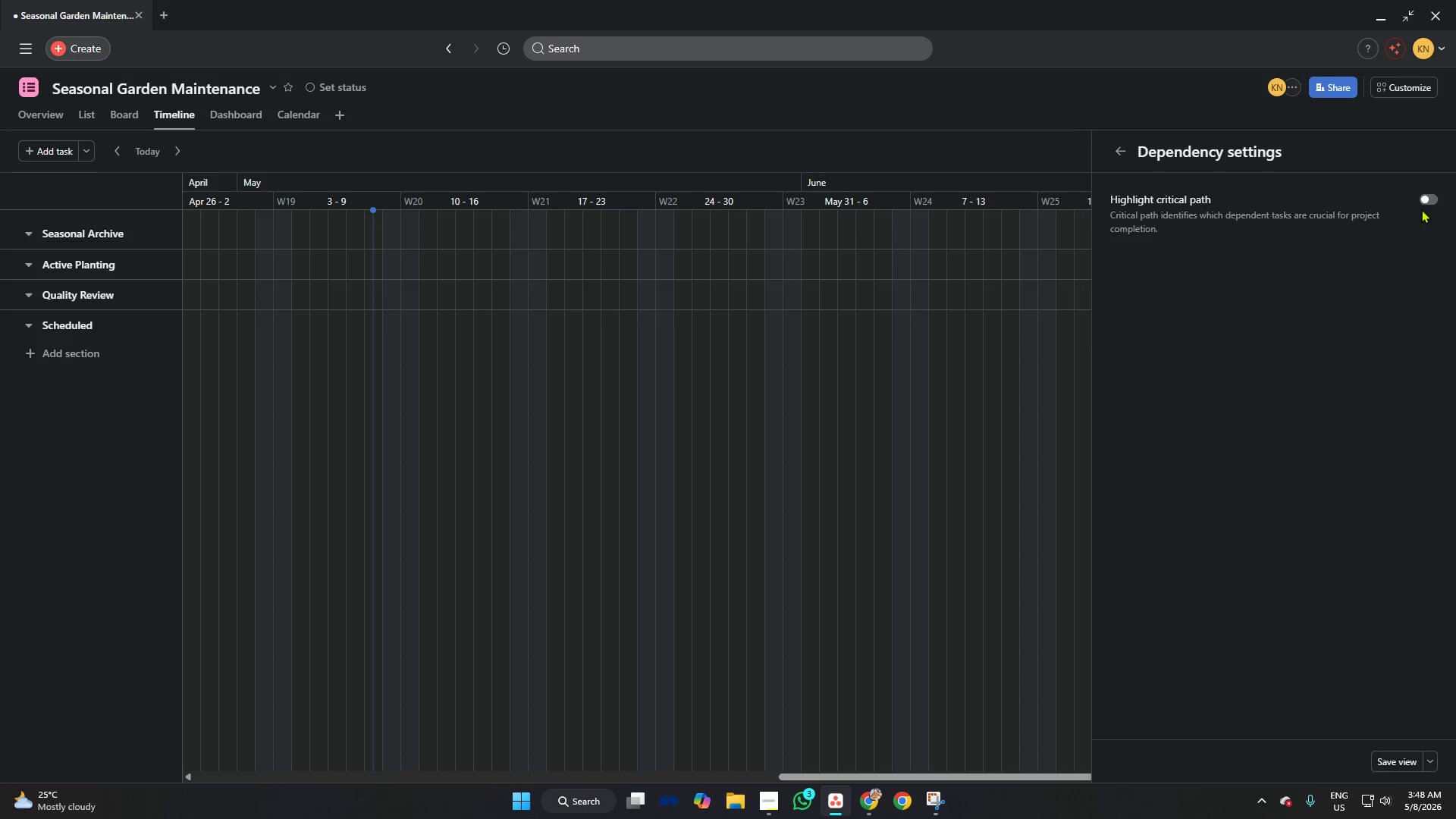 
left_click([1426, 198])
 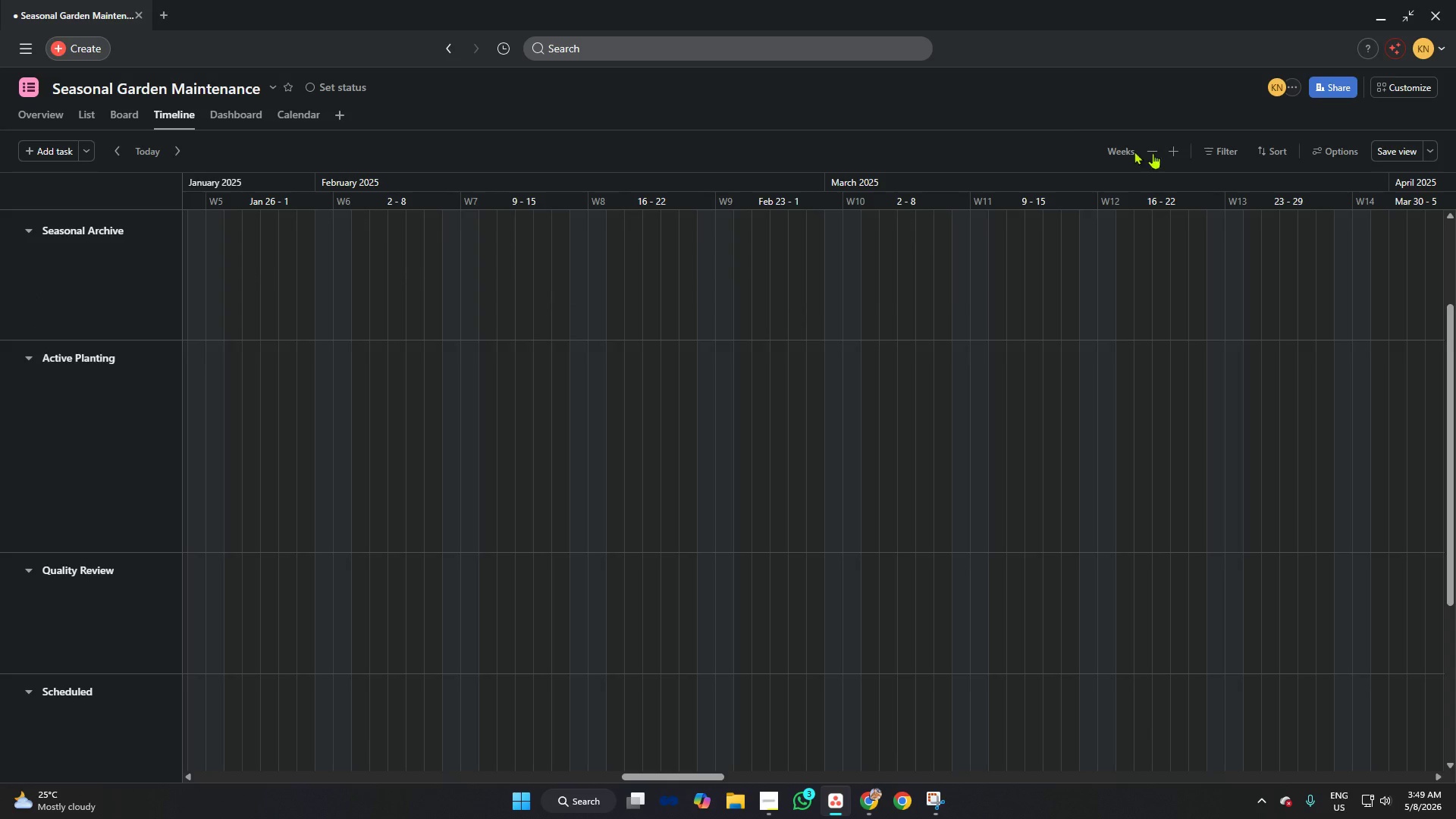 
scroll: coordinate [931, 323], scroll_direction: down, amount: 4.0
 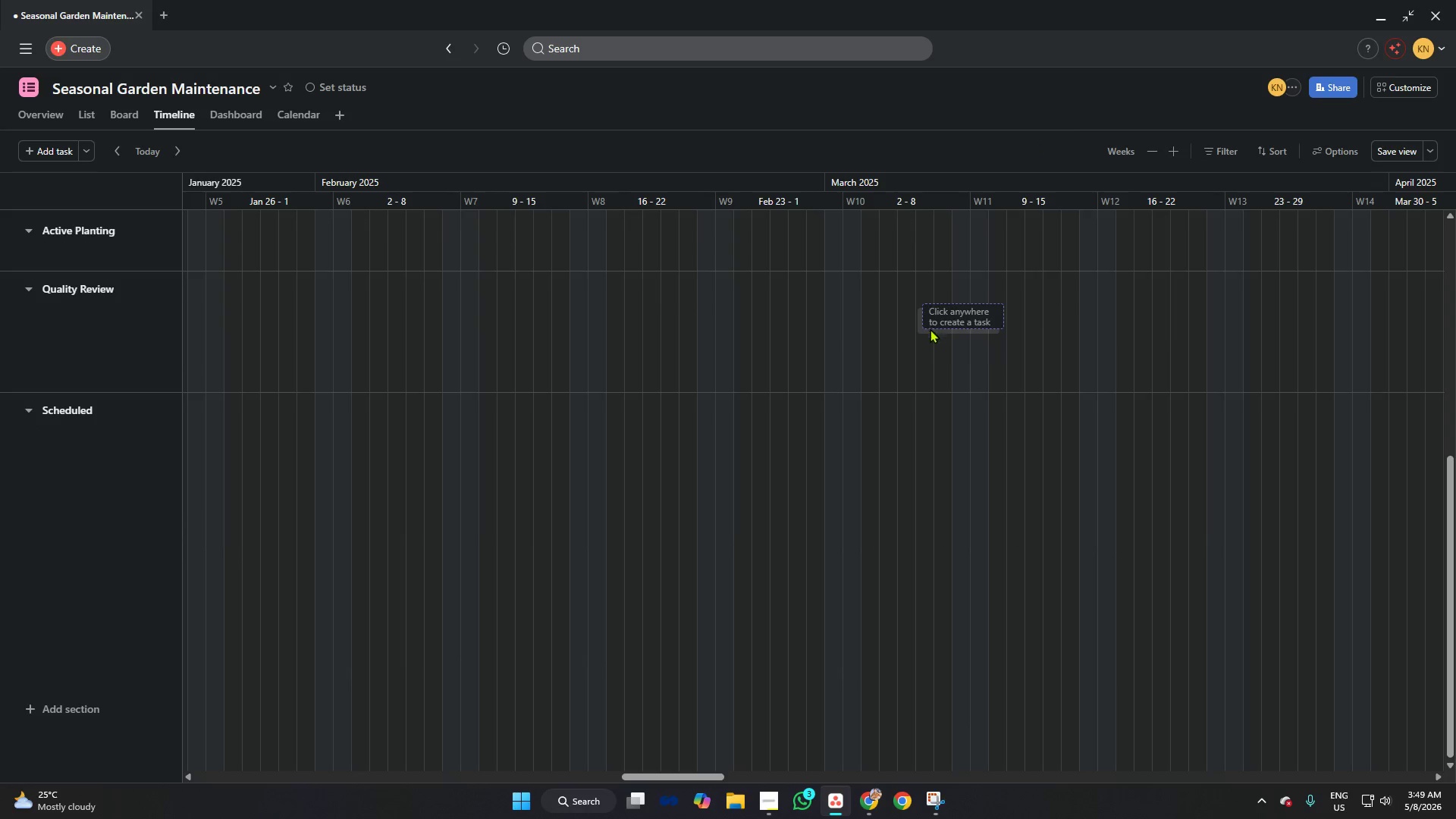 
scroll: coordinate [921, 334], scroll_direction: up, amount: 6.0
 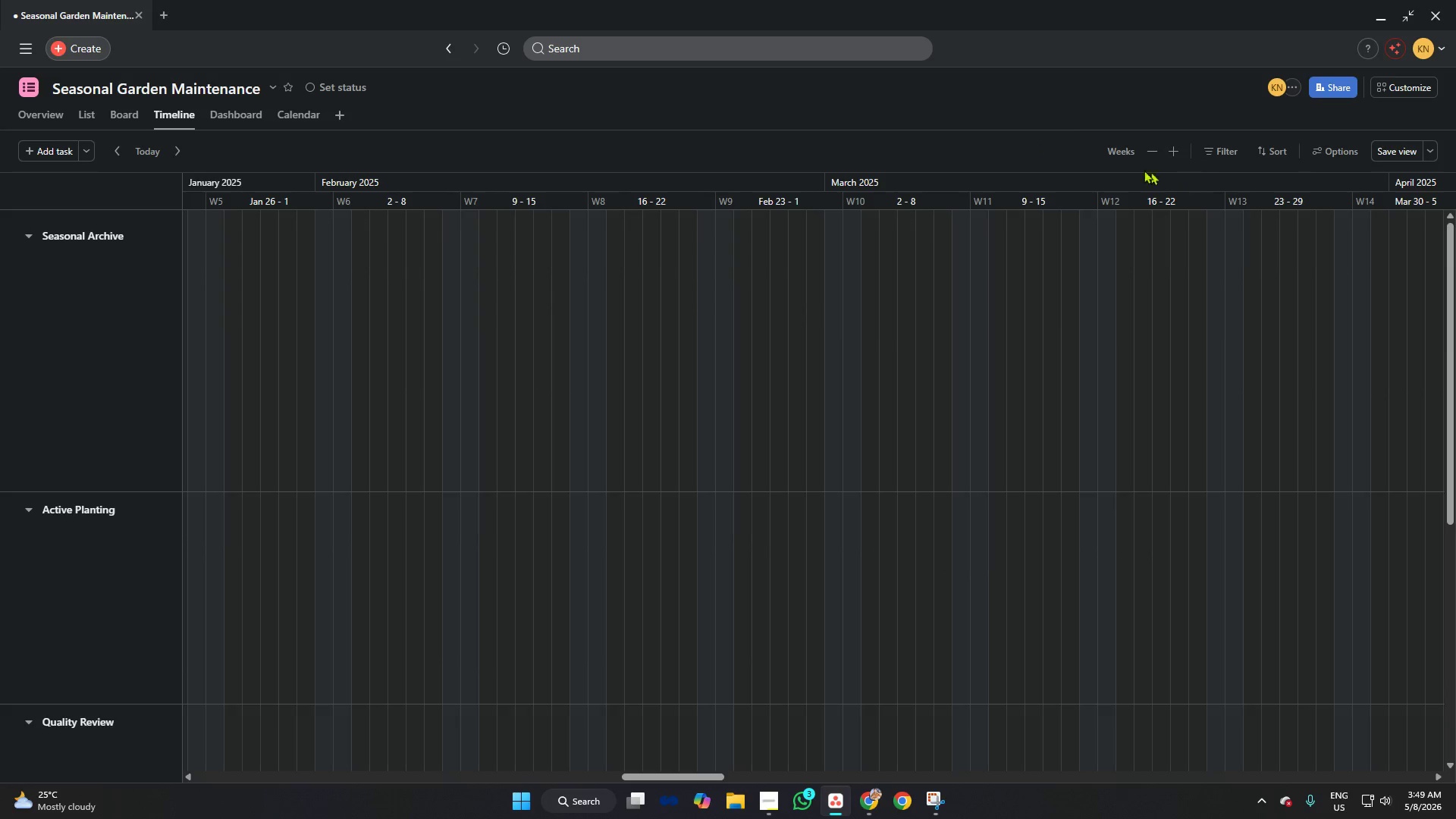 
left_click([1120, 152])
 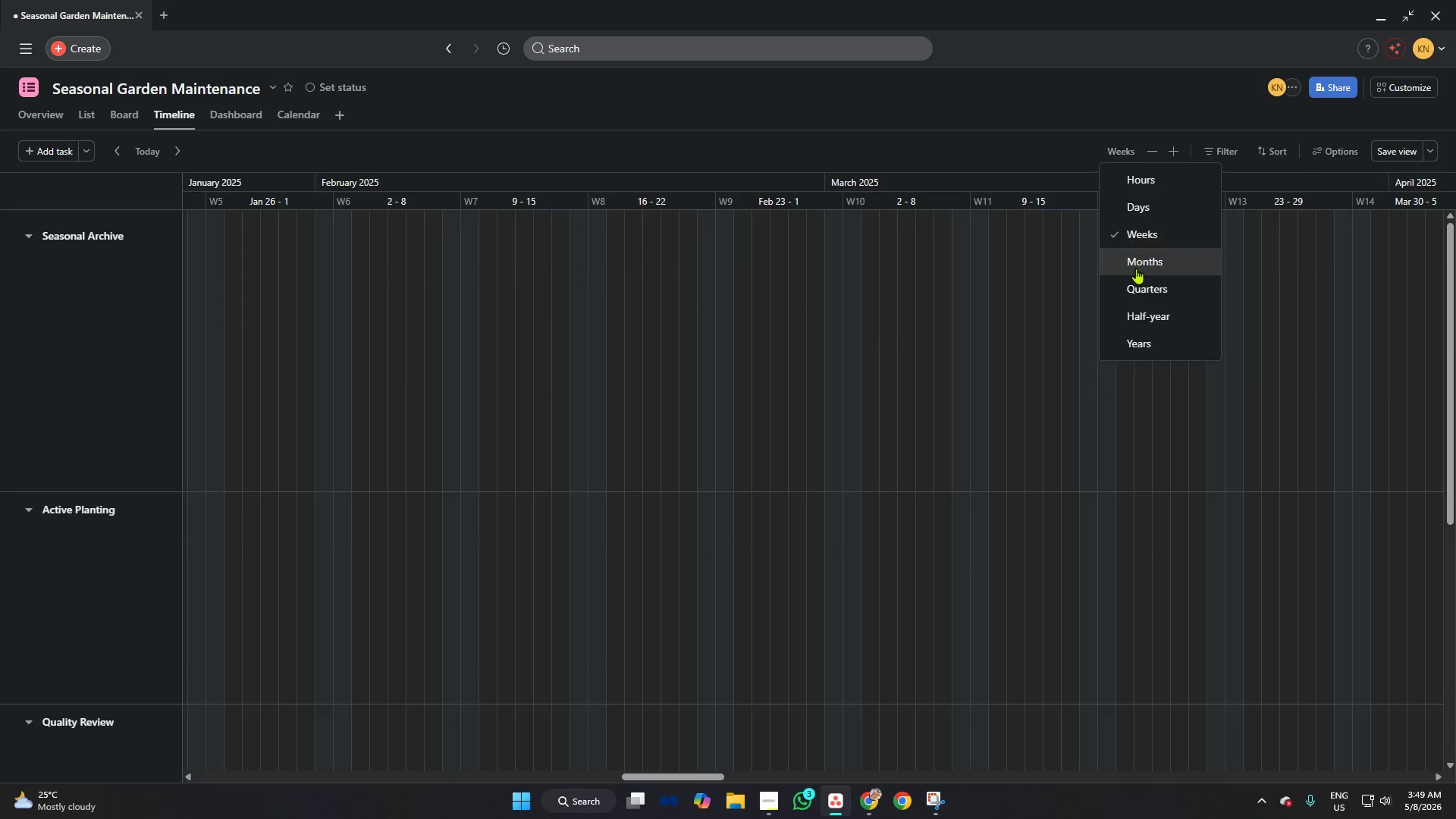 
left_click([1137, 268])
 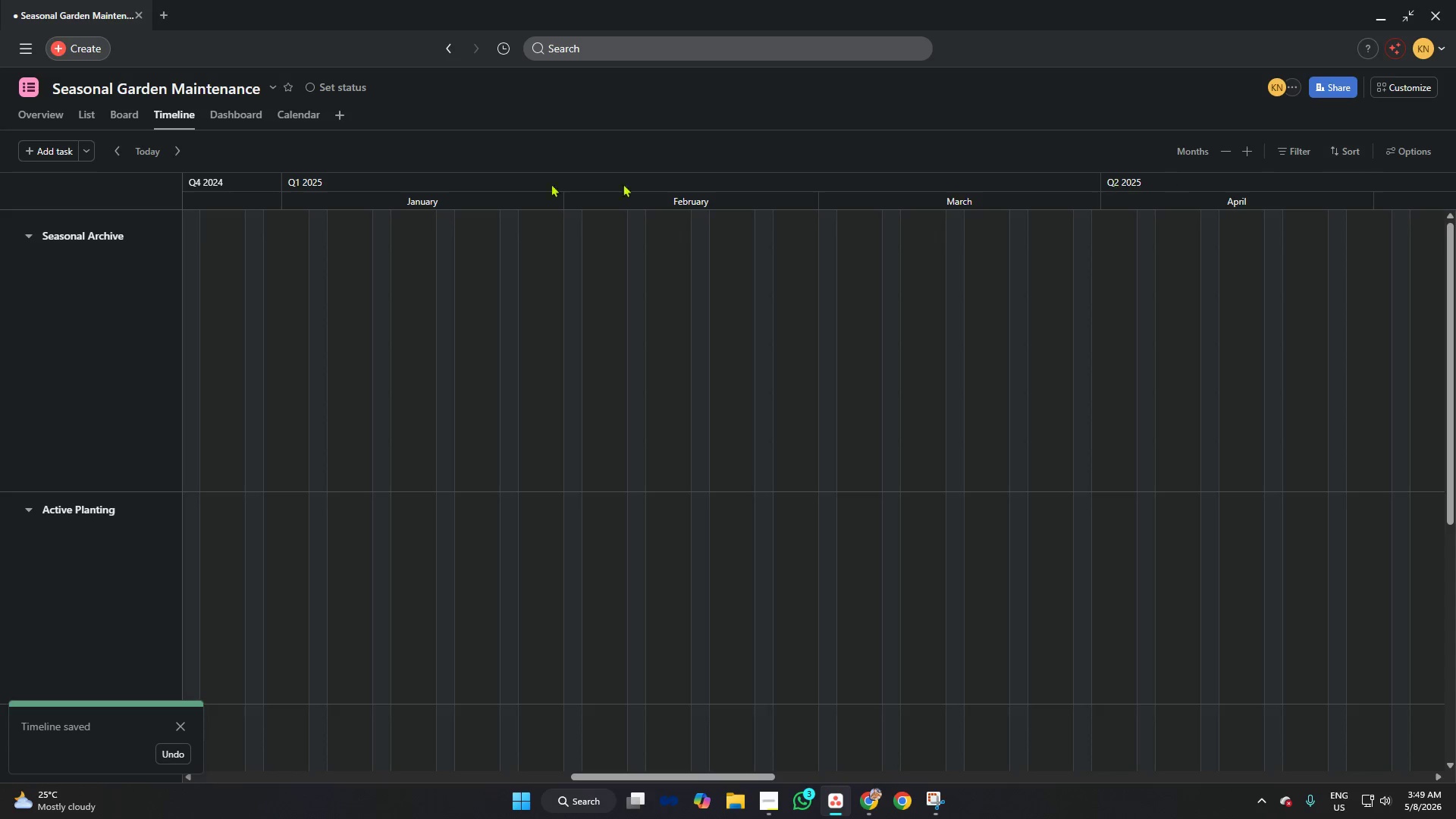 
wait(5.77)
 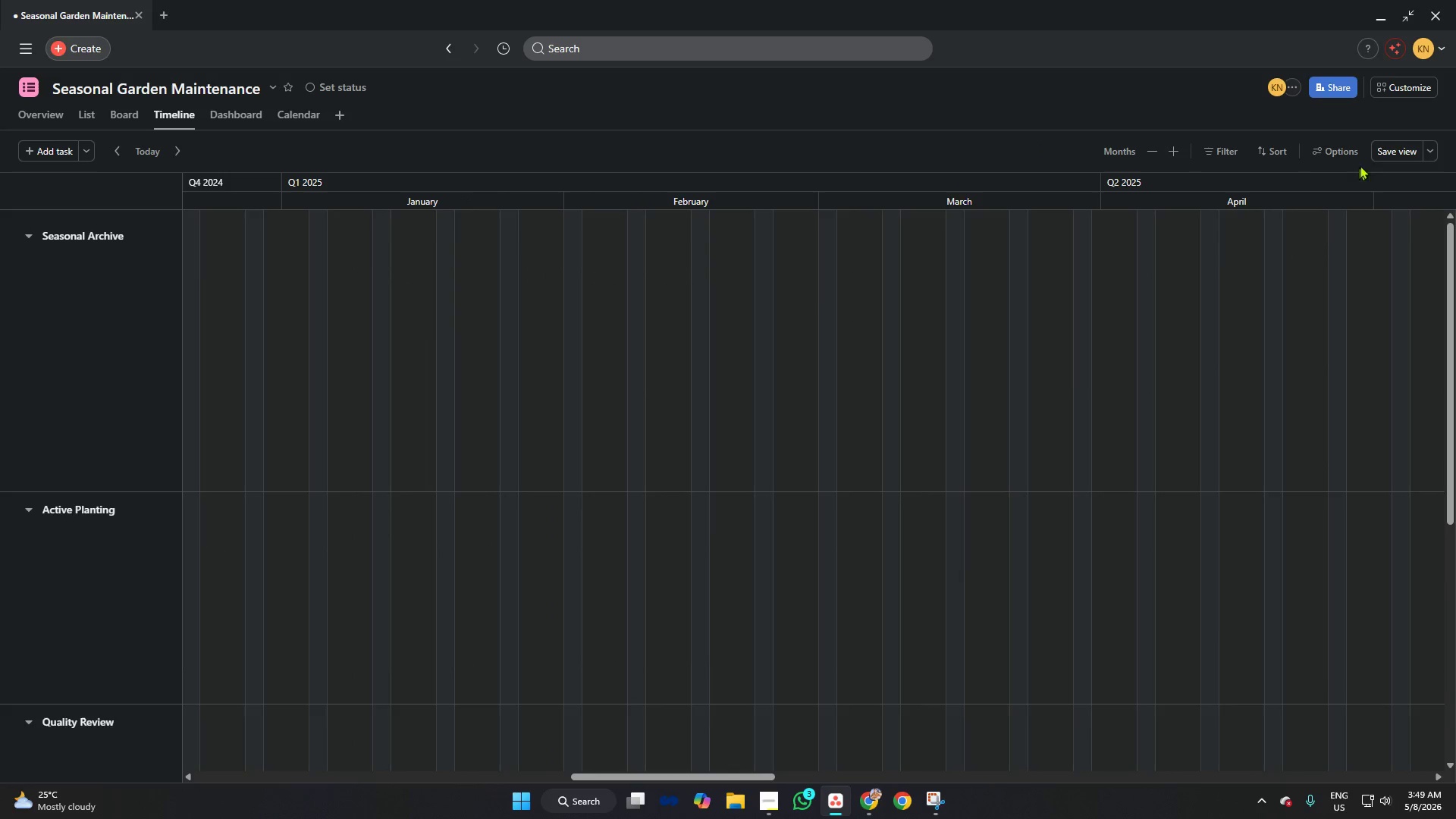 
left_click([243, 118])
 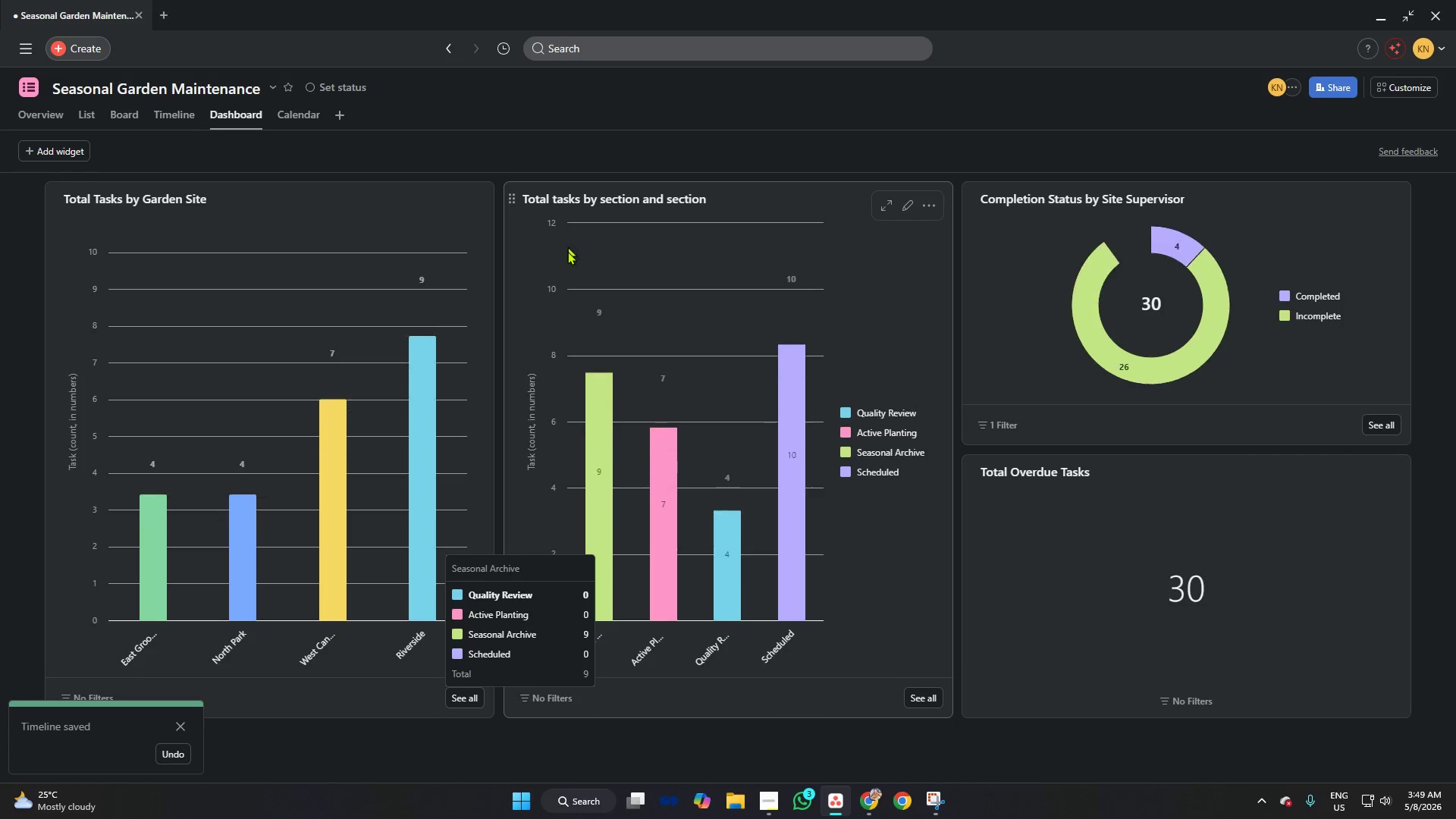 
scroll: coordinate [585, 293], scroll_direction: down, amount: 3.0
 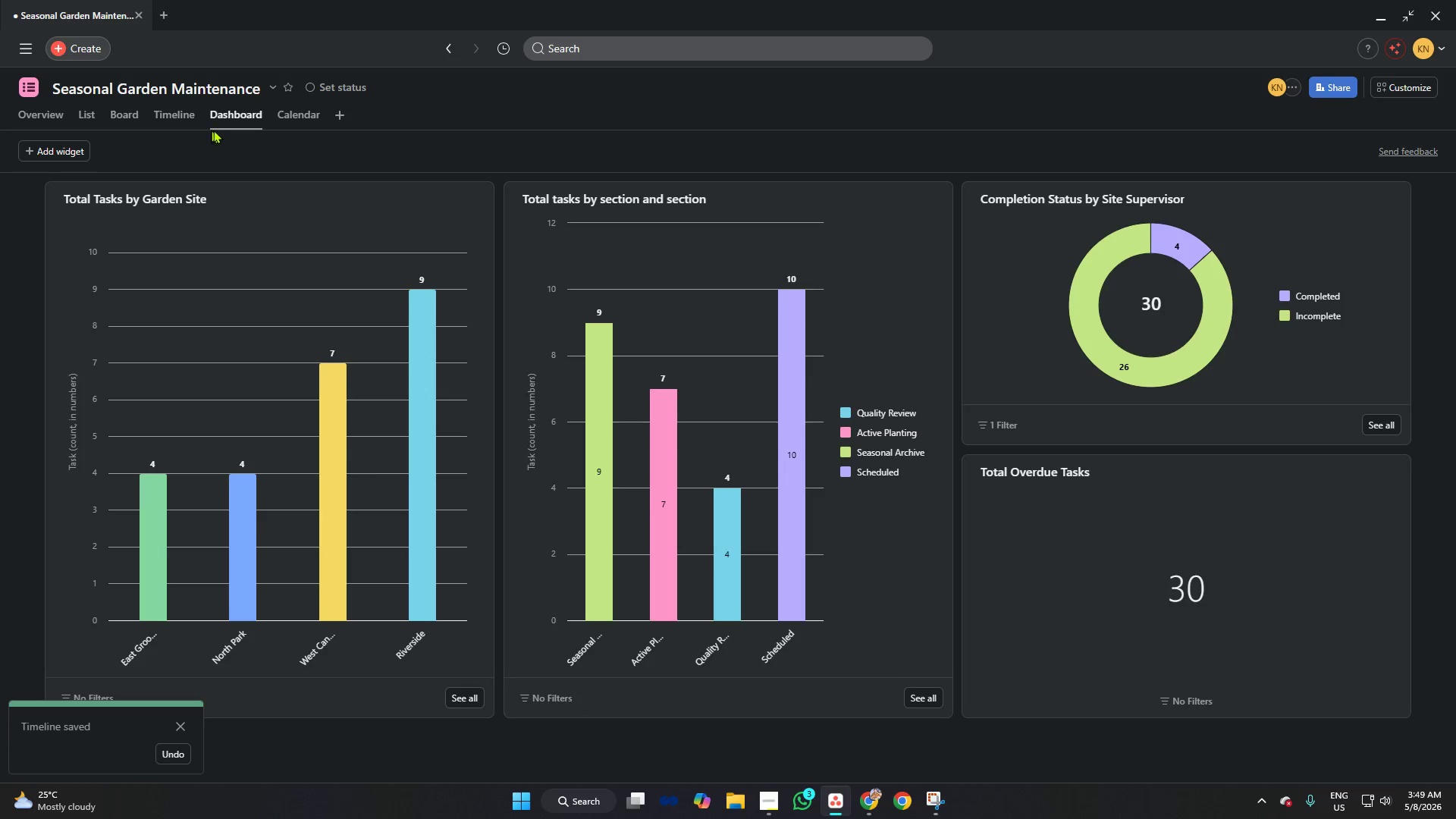 
left_click([135, 117])
 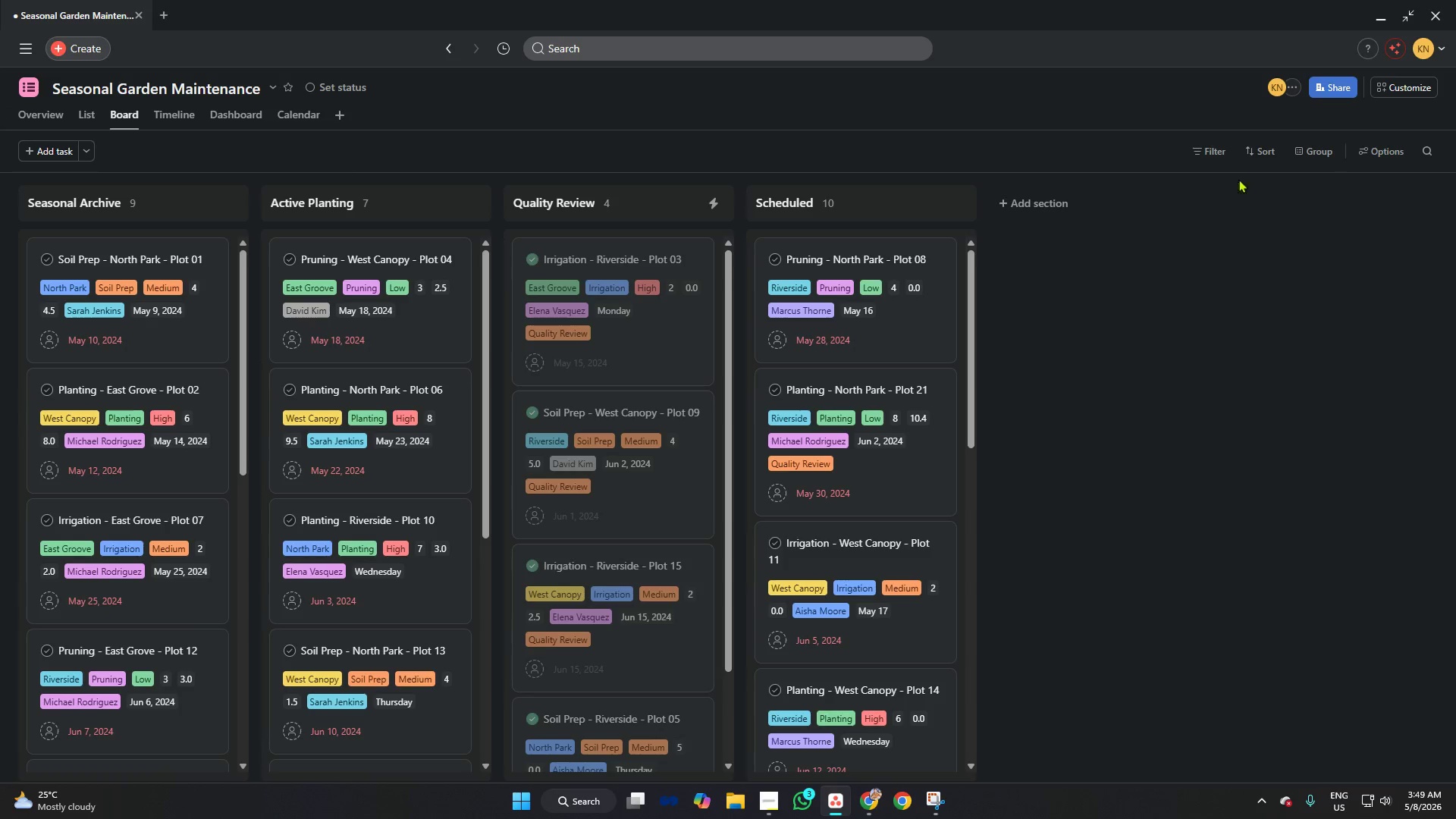 
left_click([1388, 86])
 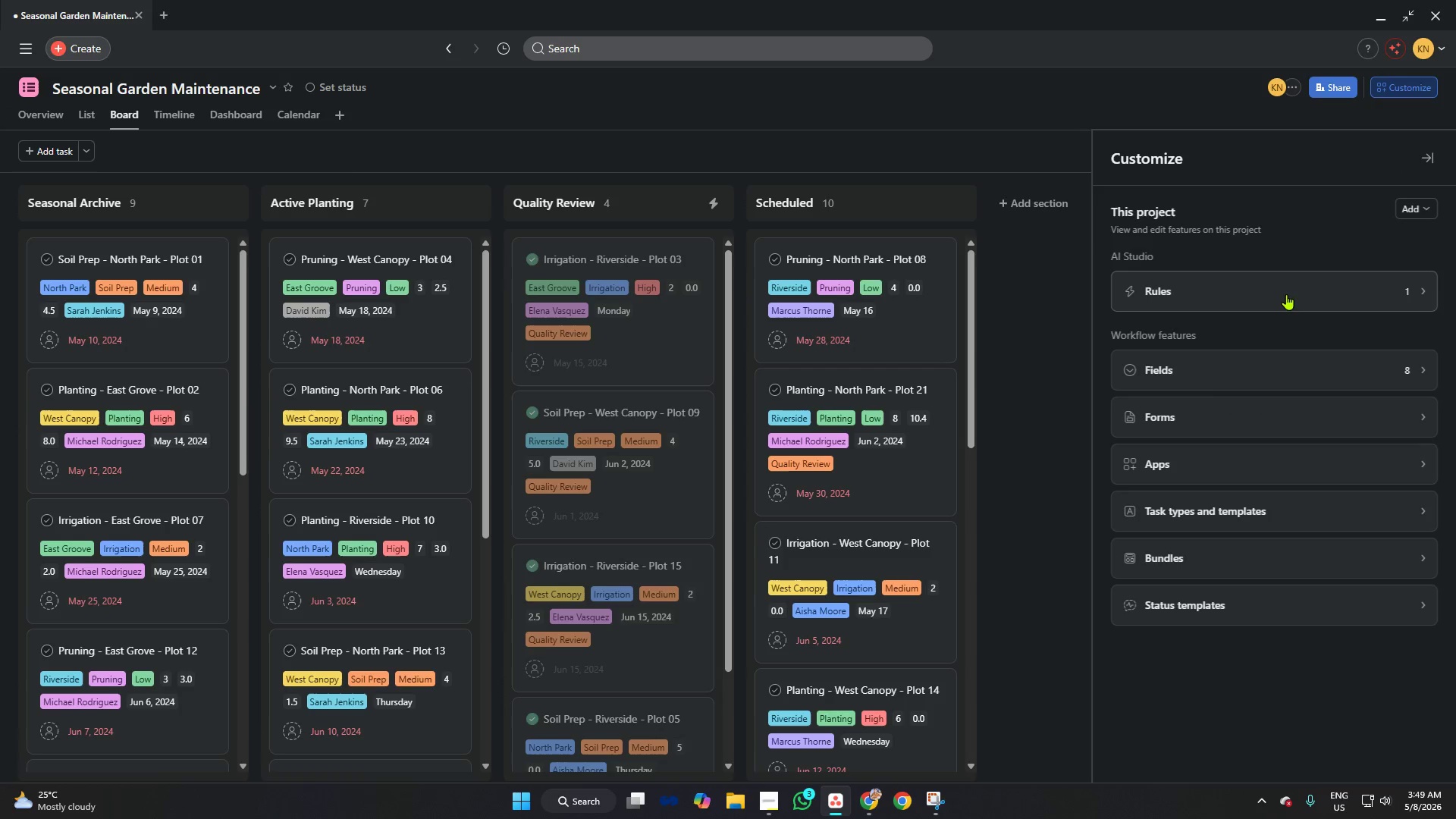 
left_click([1286, 294])
 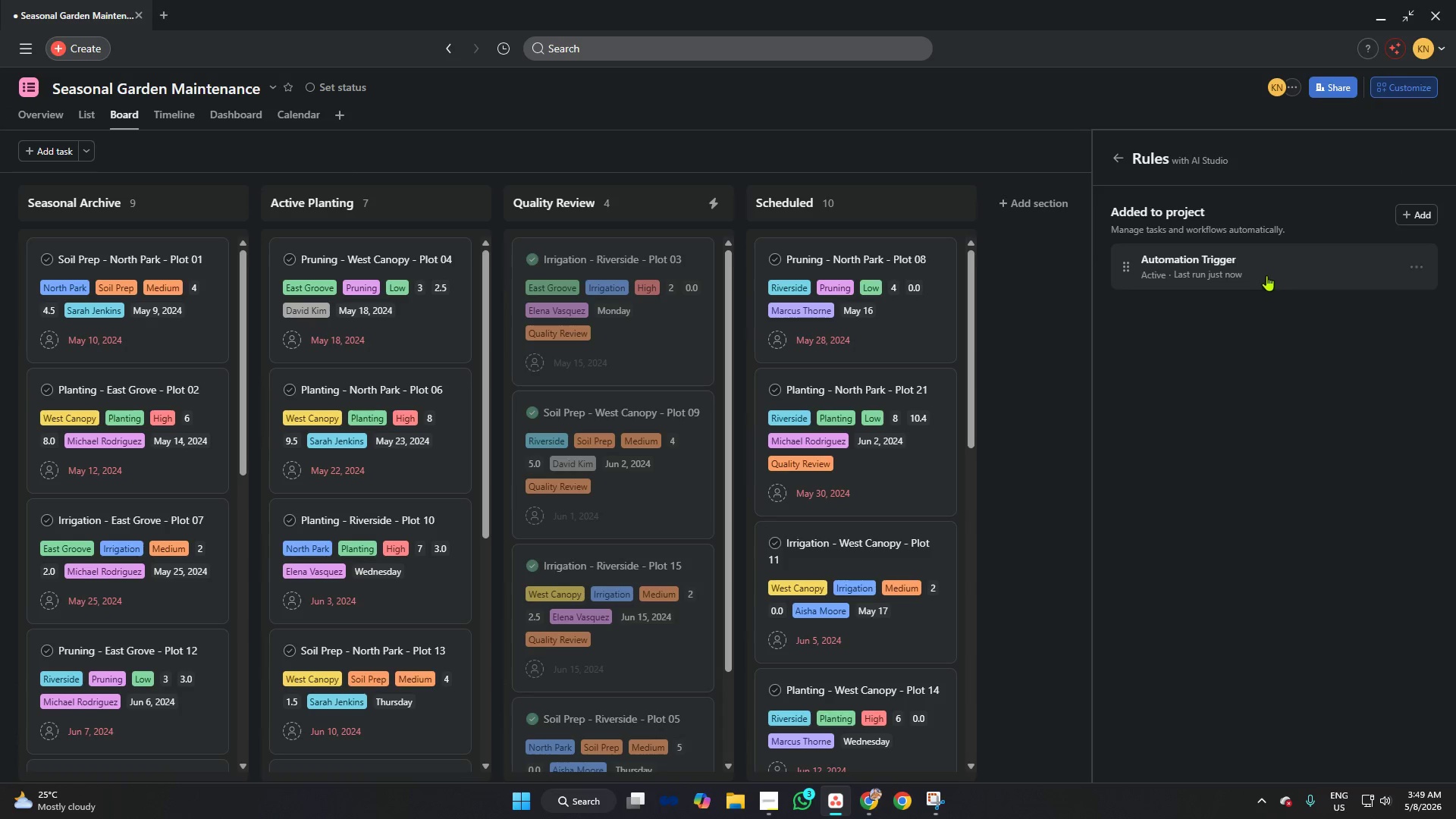 
left_click([1257, 269])
 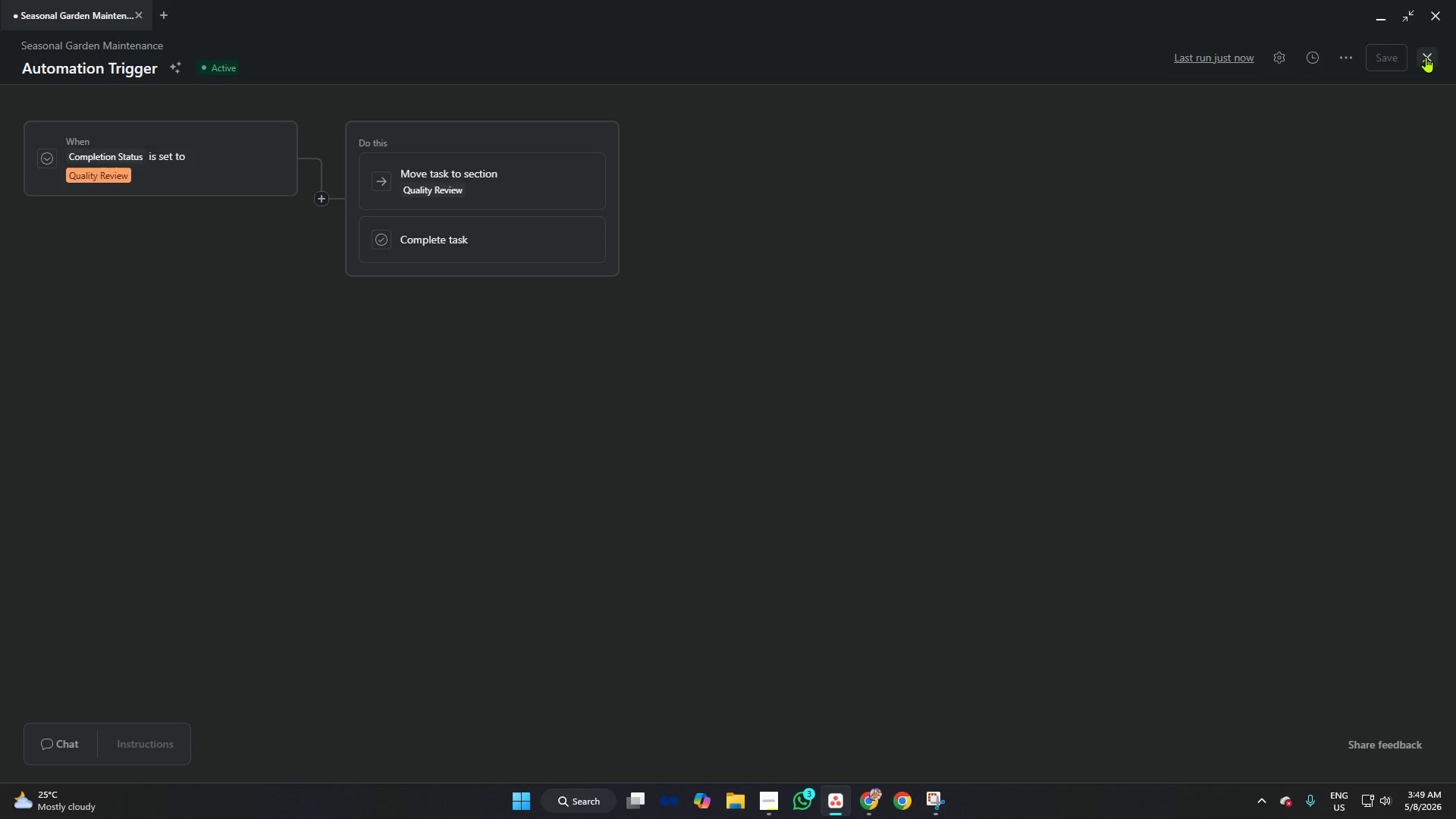 
wait(7.5)
 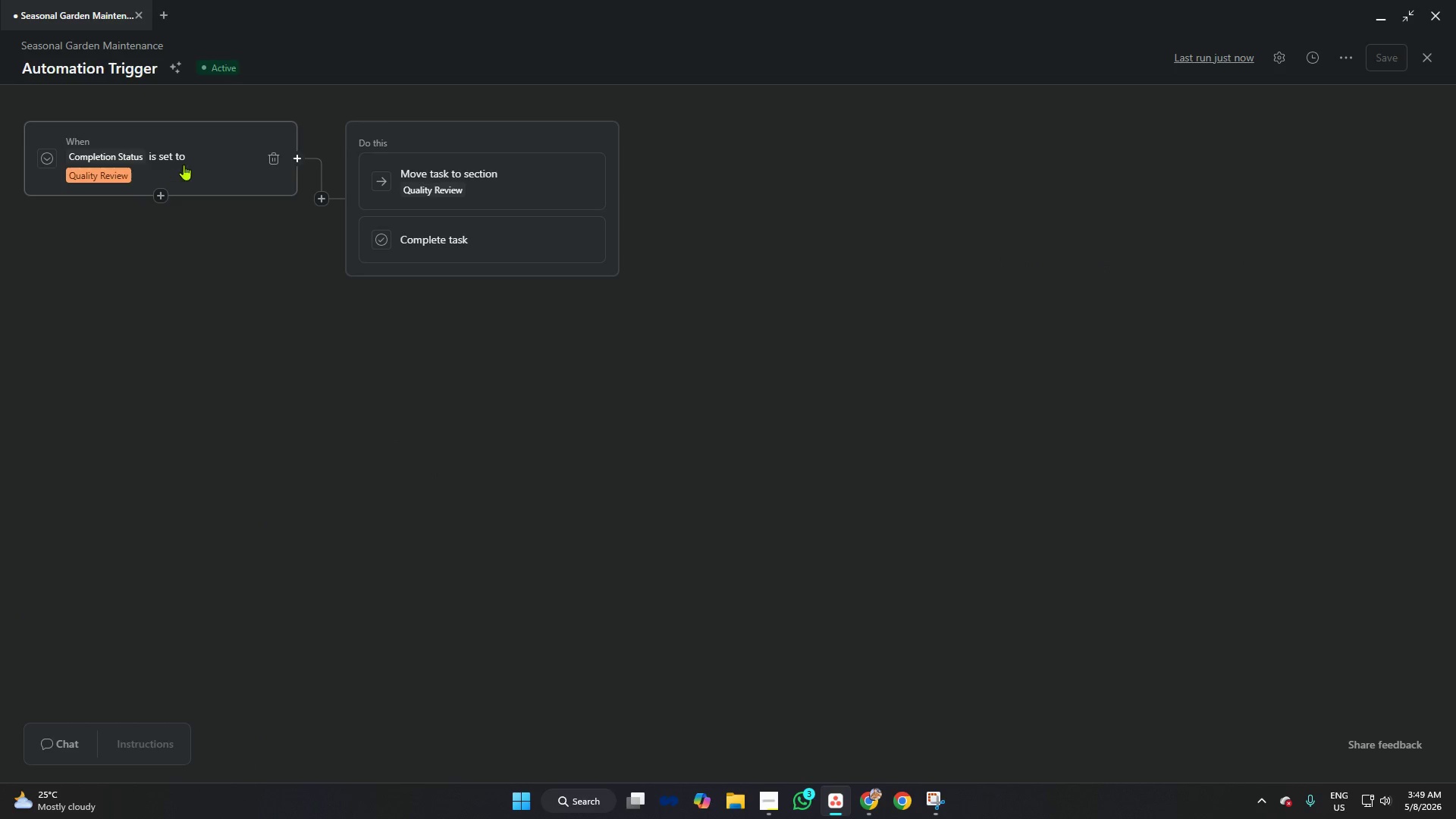 
left_click([1426, 57])
 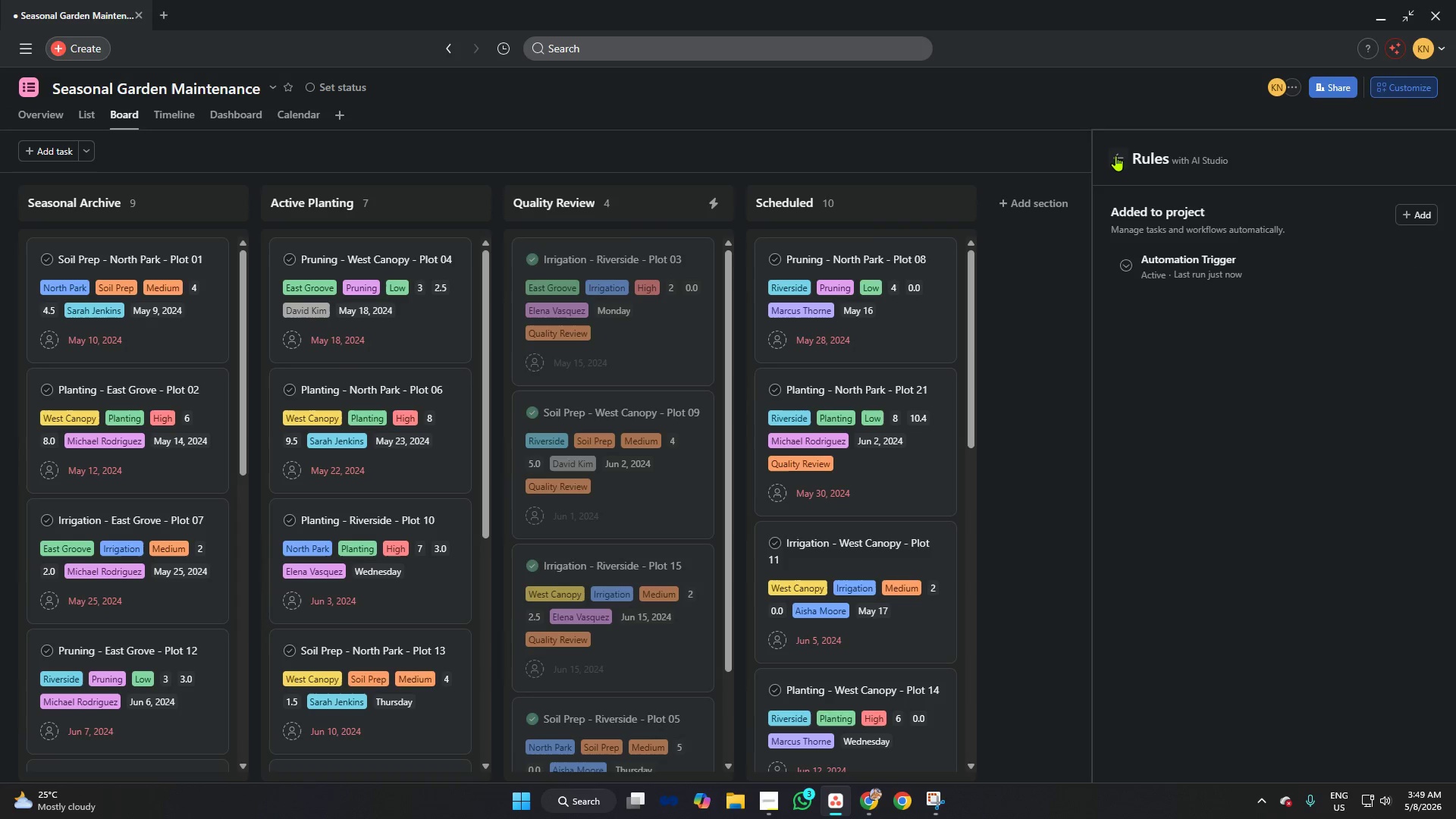 
left_click([1116, 155])
 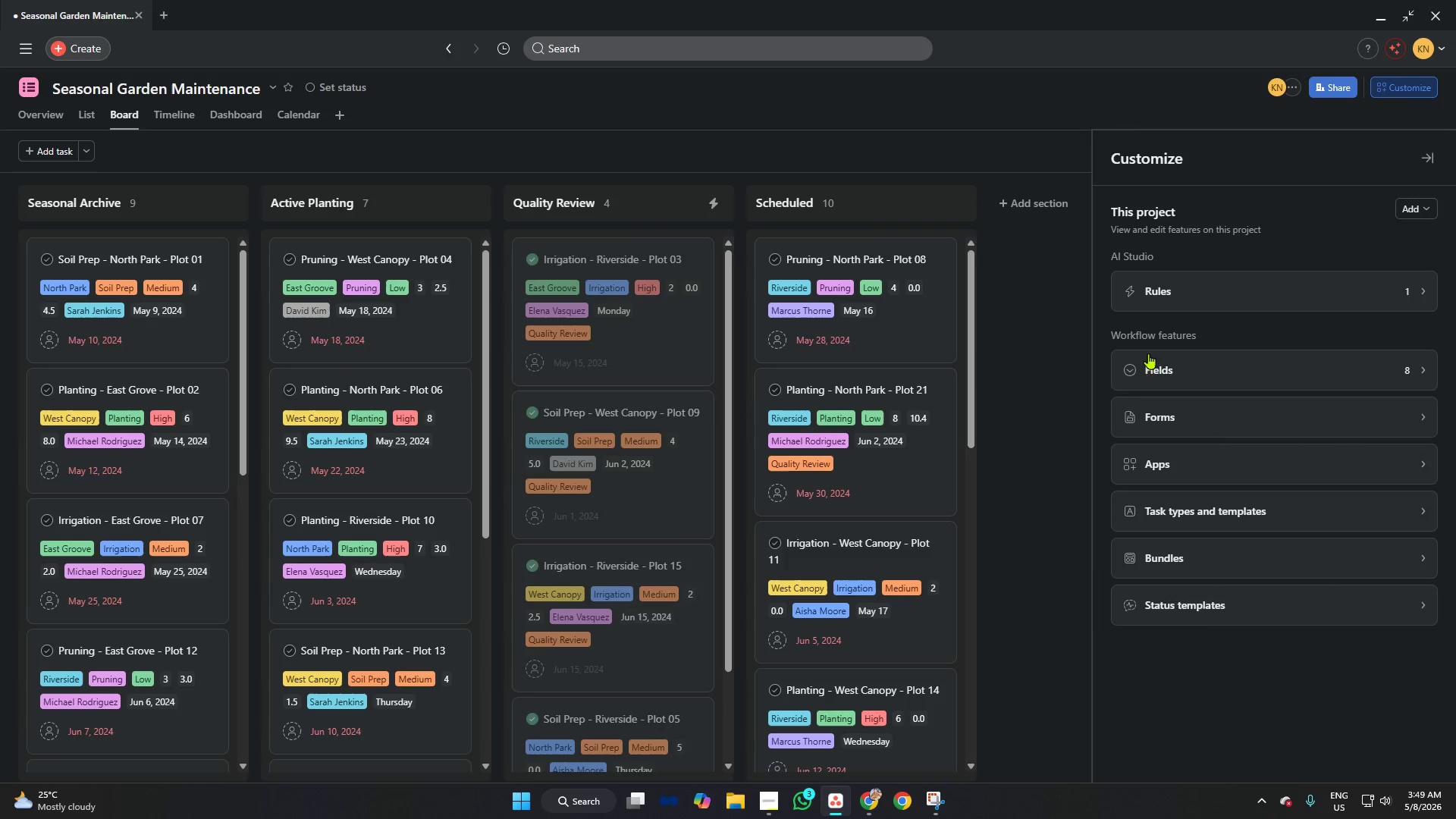 
left_click([1151, 362])
 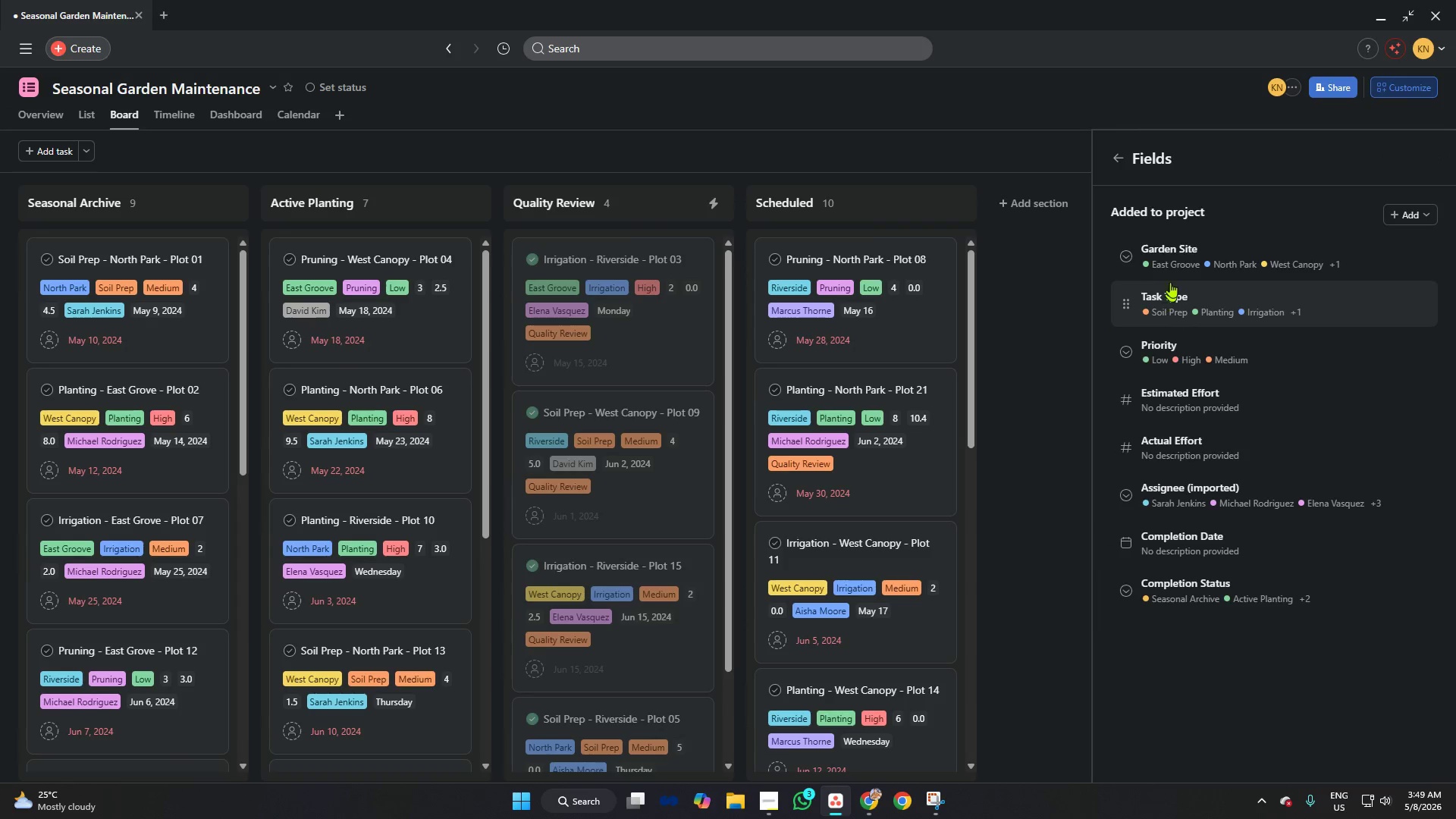 
left_click([1175, 256])
 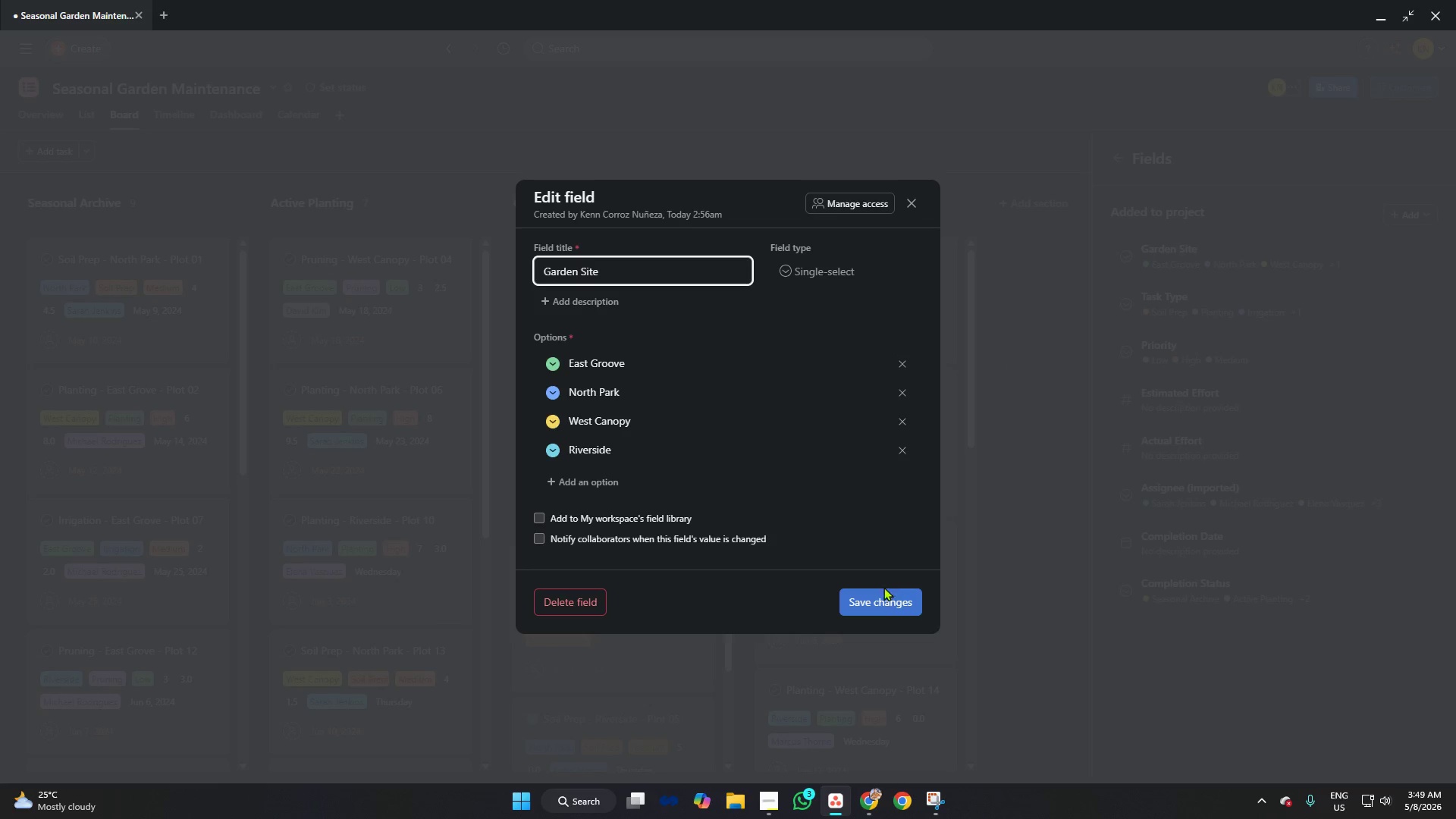 
left_click([881, 602])
 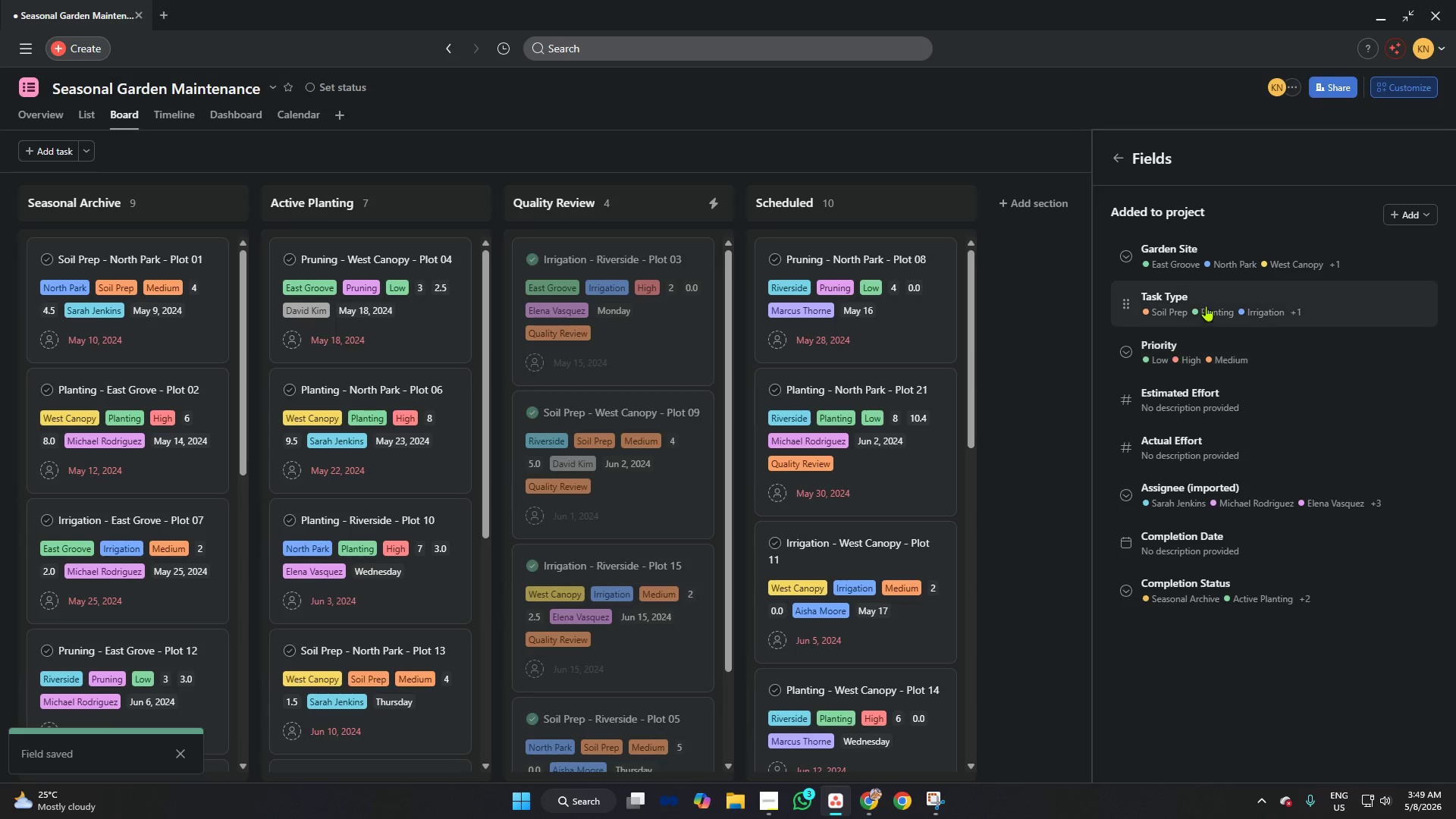 
left_click([1207, 302])
 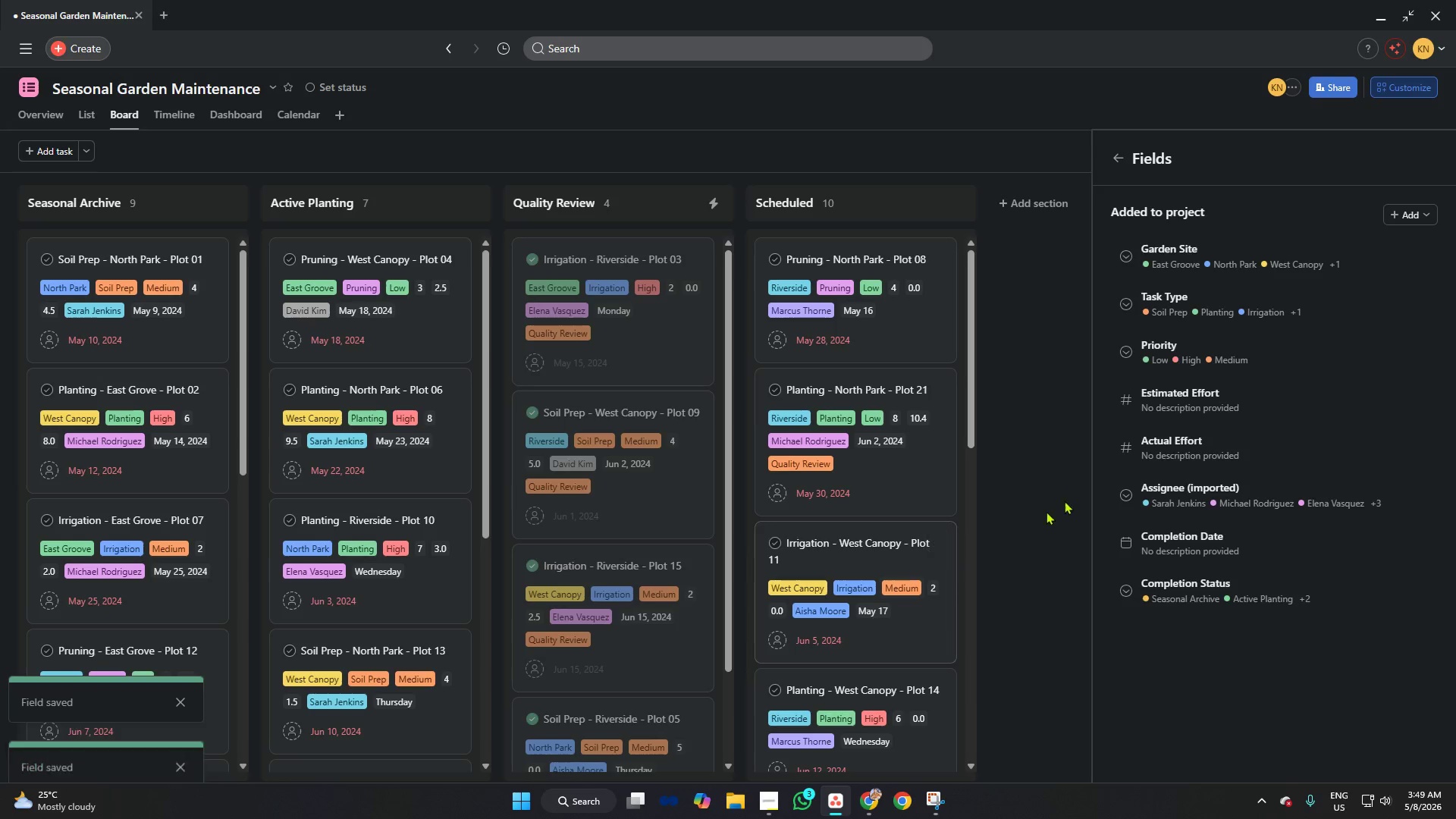 
left_click([1181, 357])
 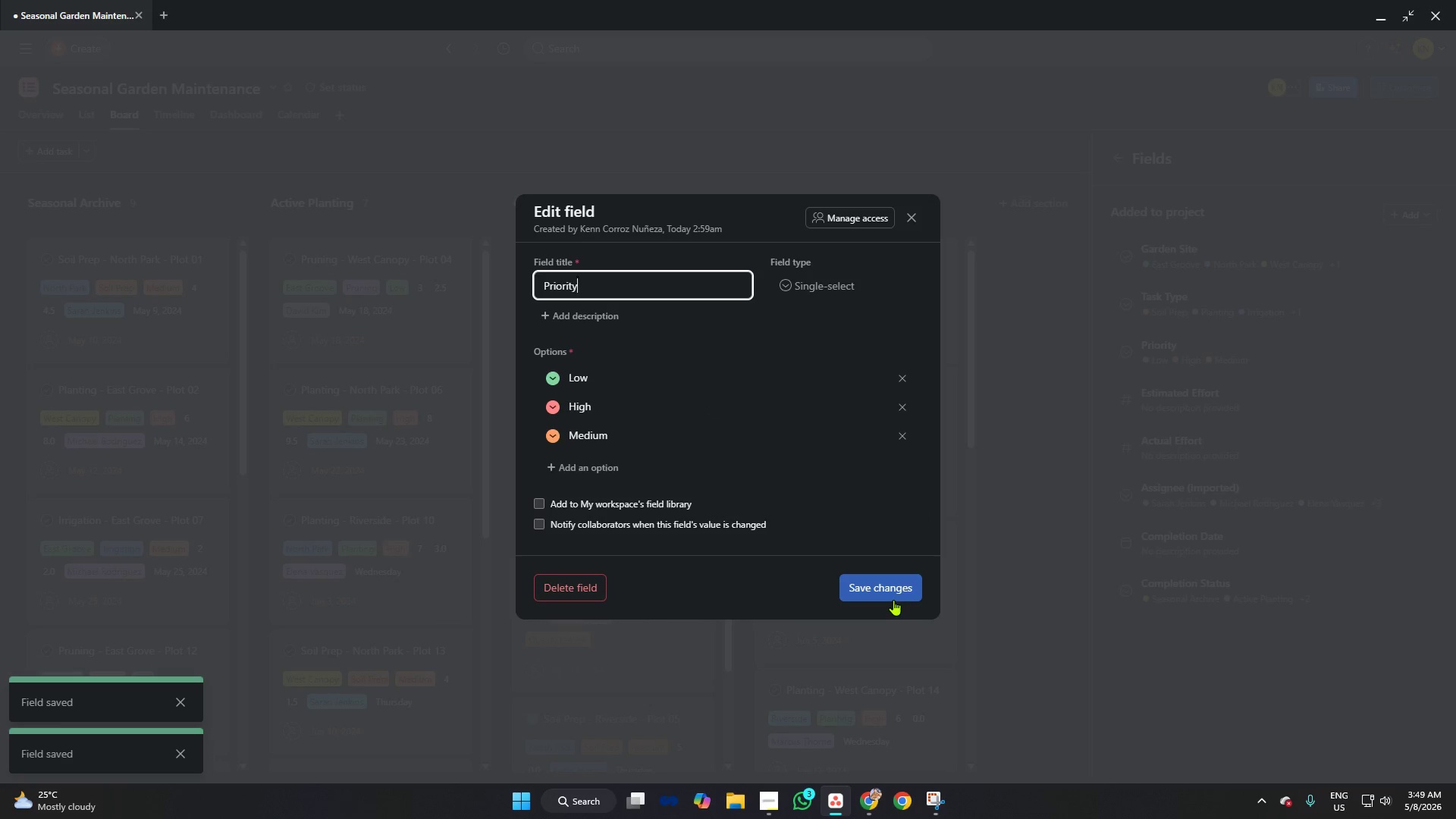 
left_click([890, 585])
 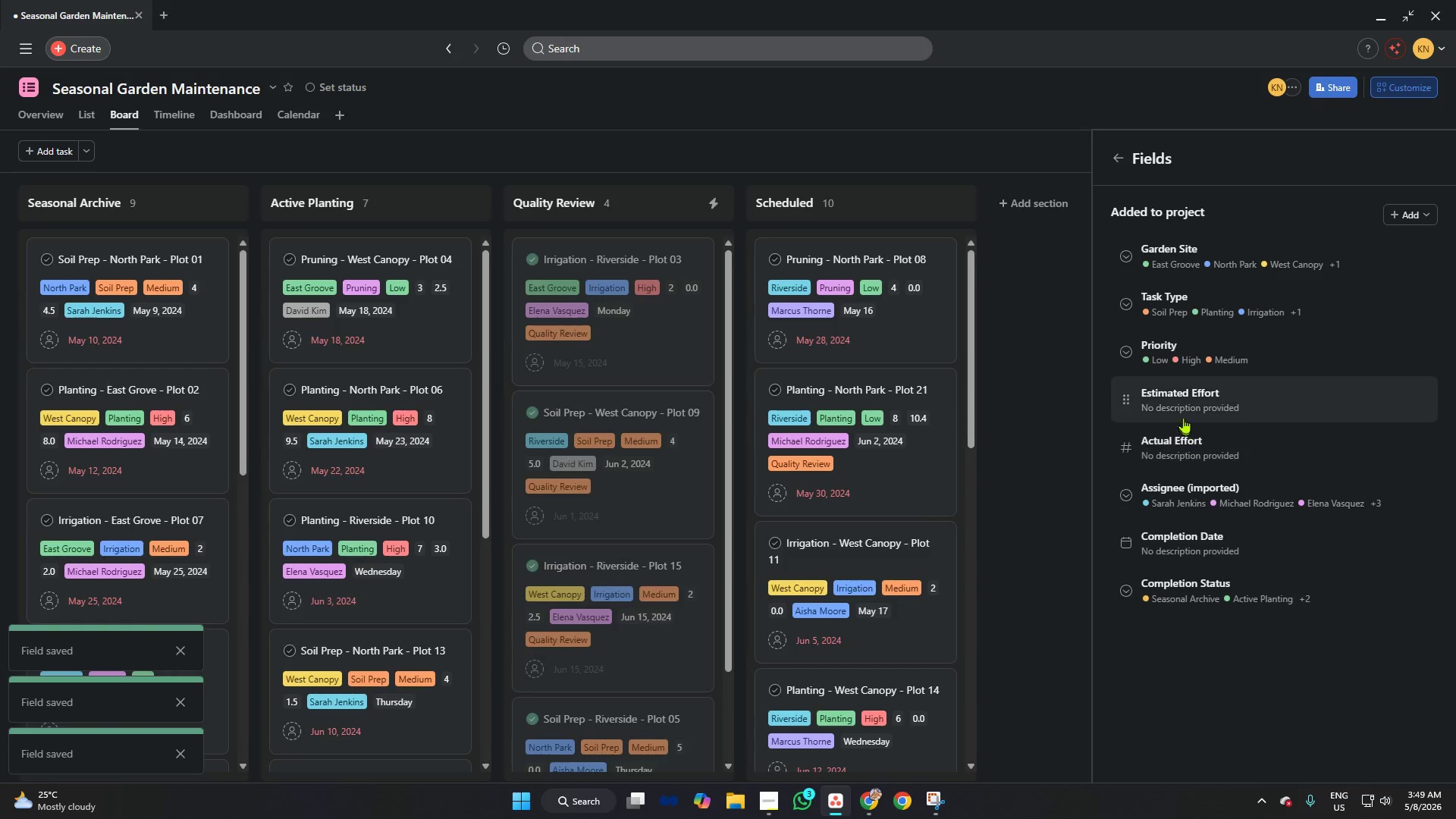 
left_click([1187, 389])
 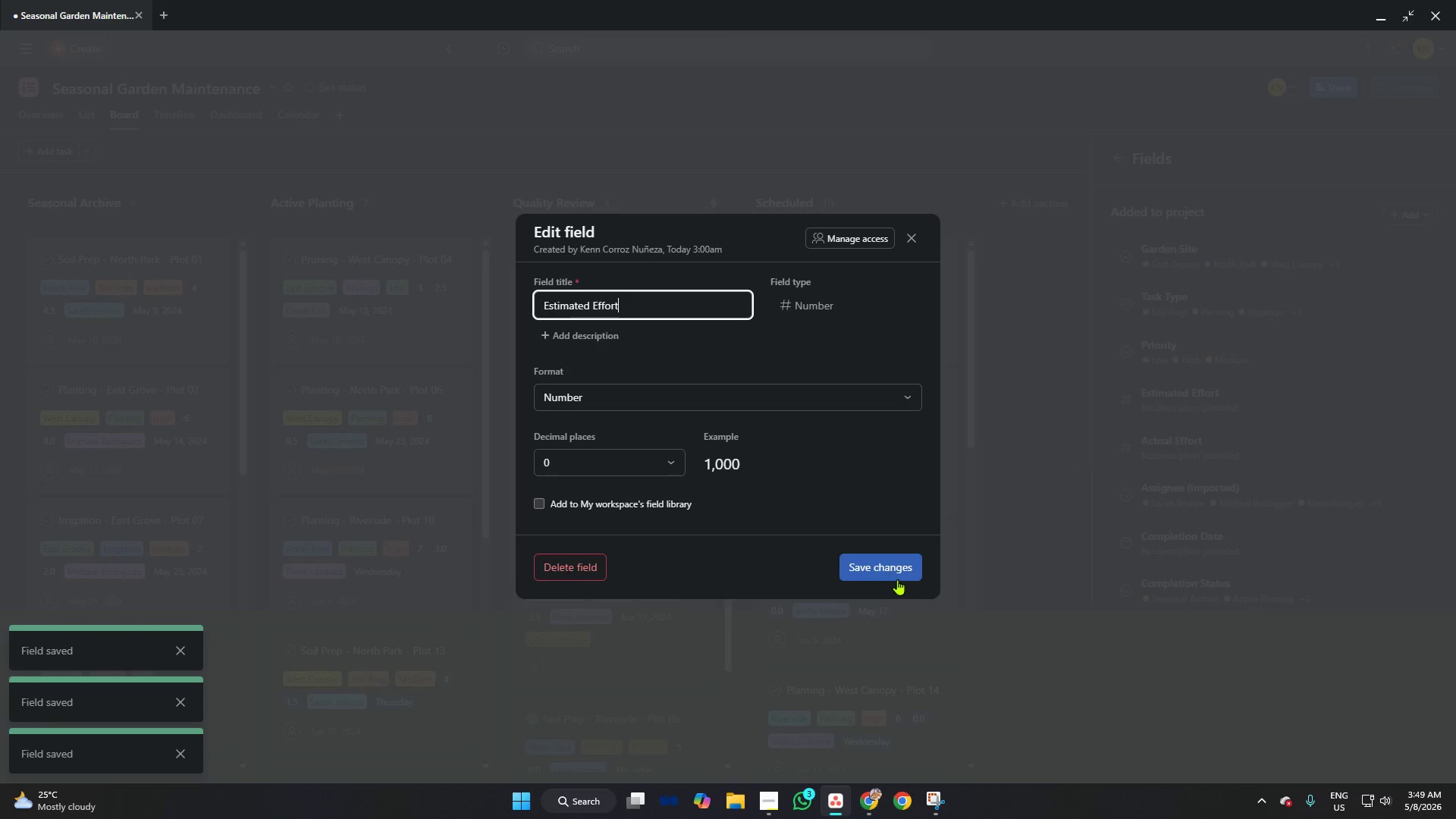 
left_click([896, 579])
 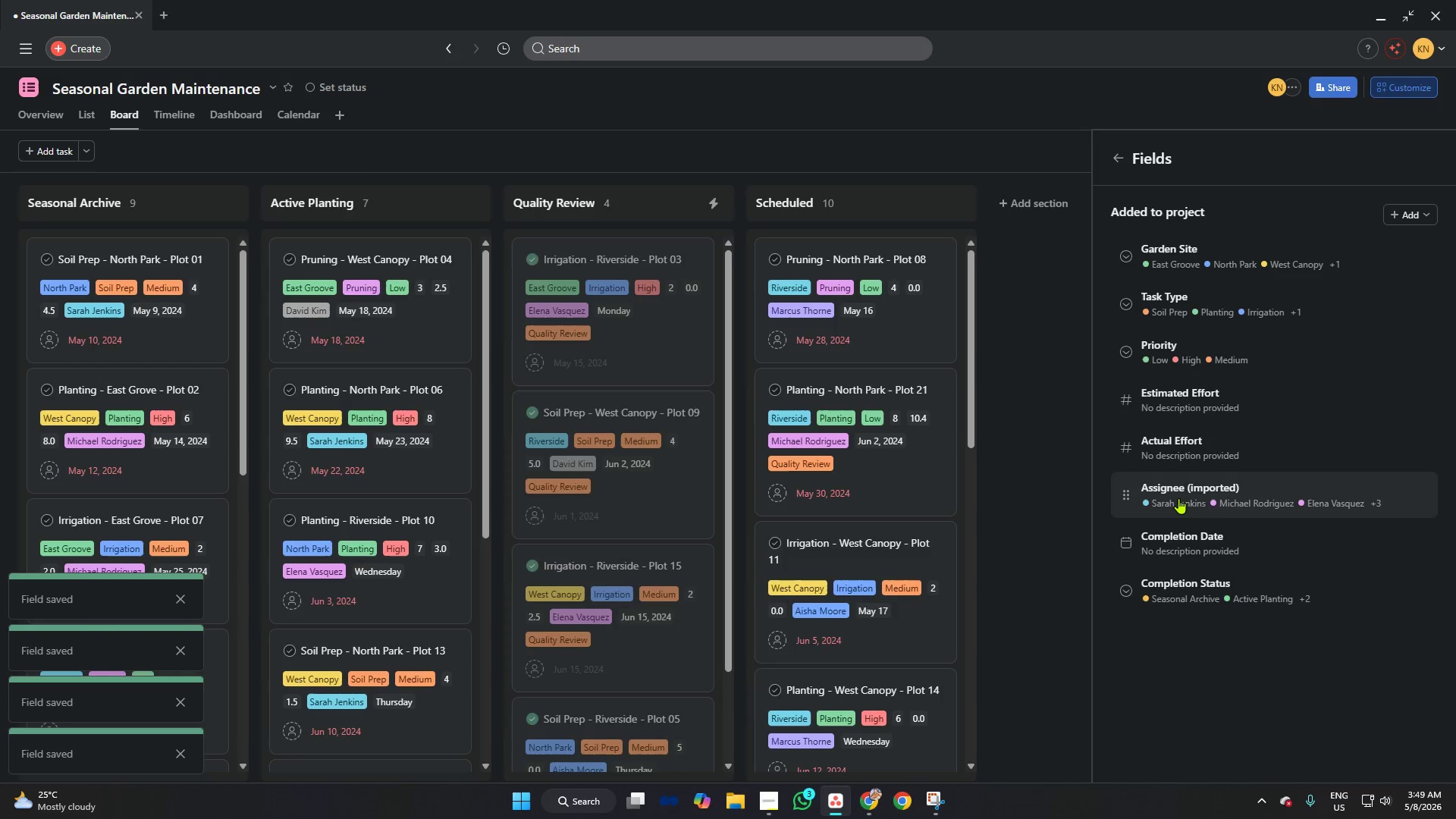 
left_click([1178, 498])
 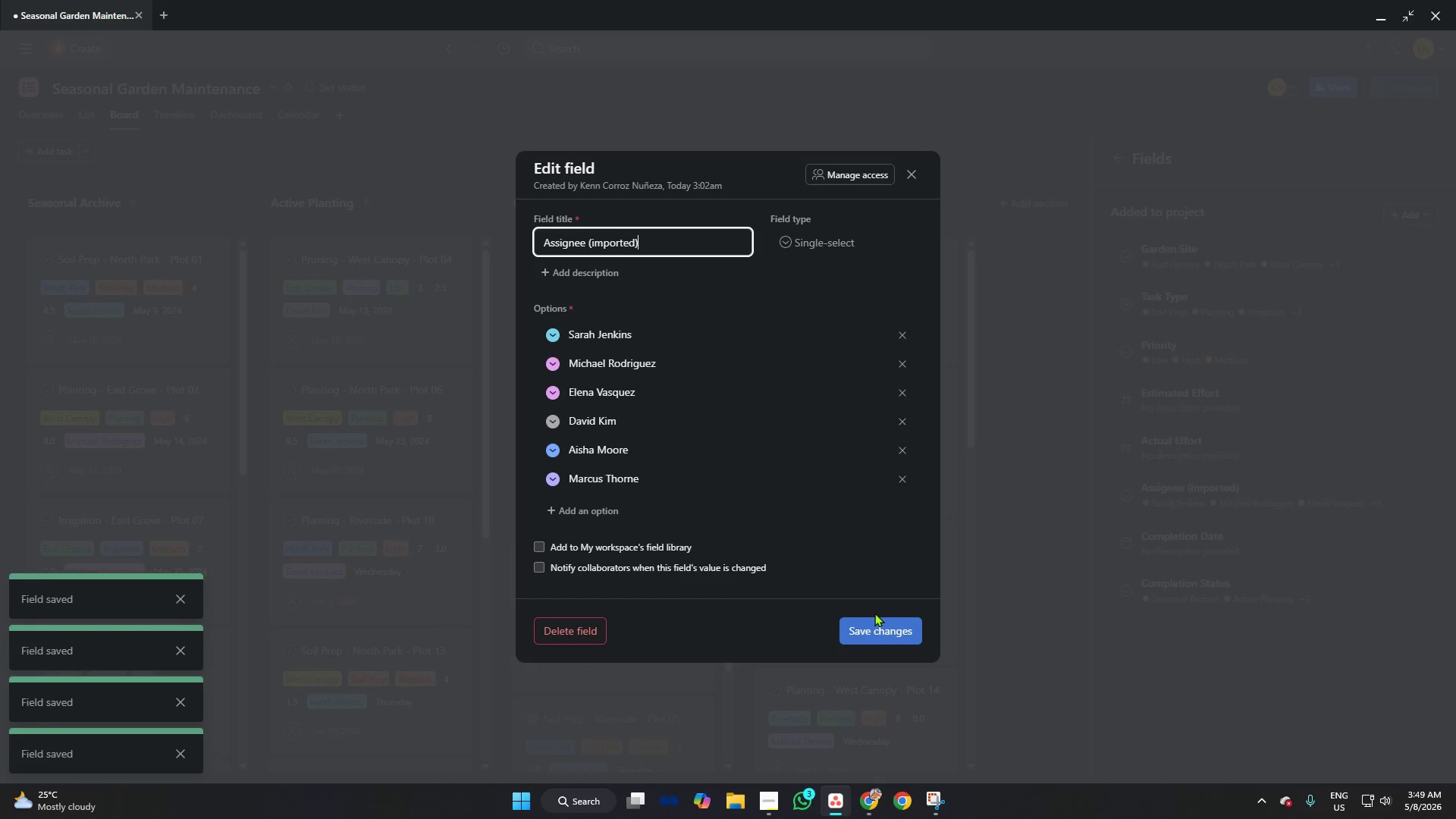 
left_click([877, 627])
 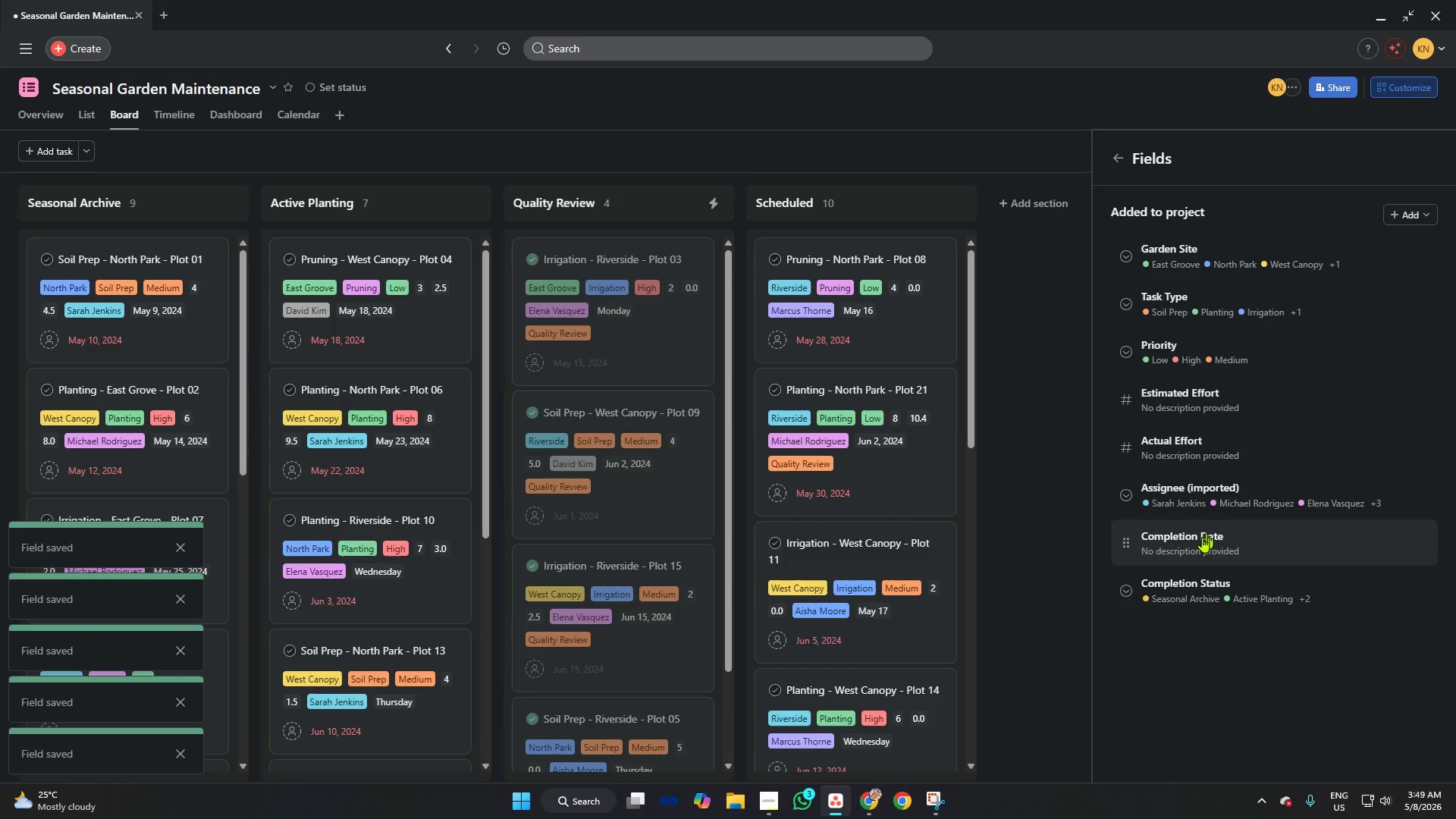 
left_click([1190, 544])
 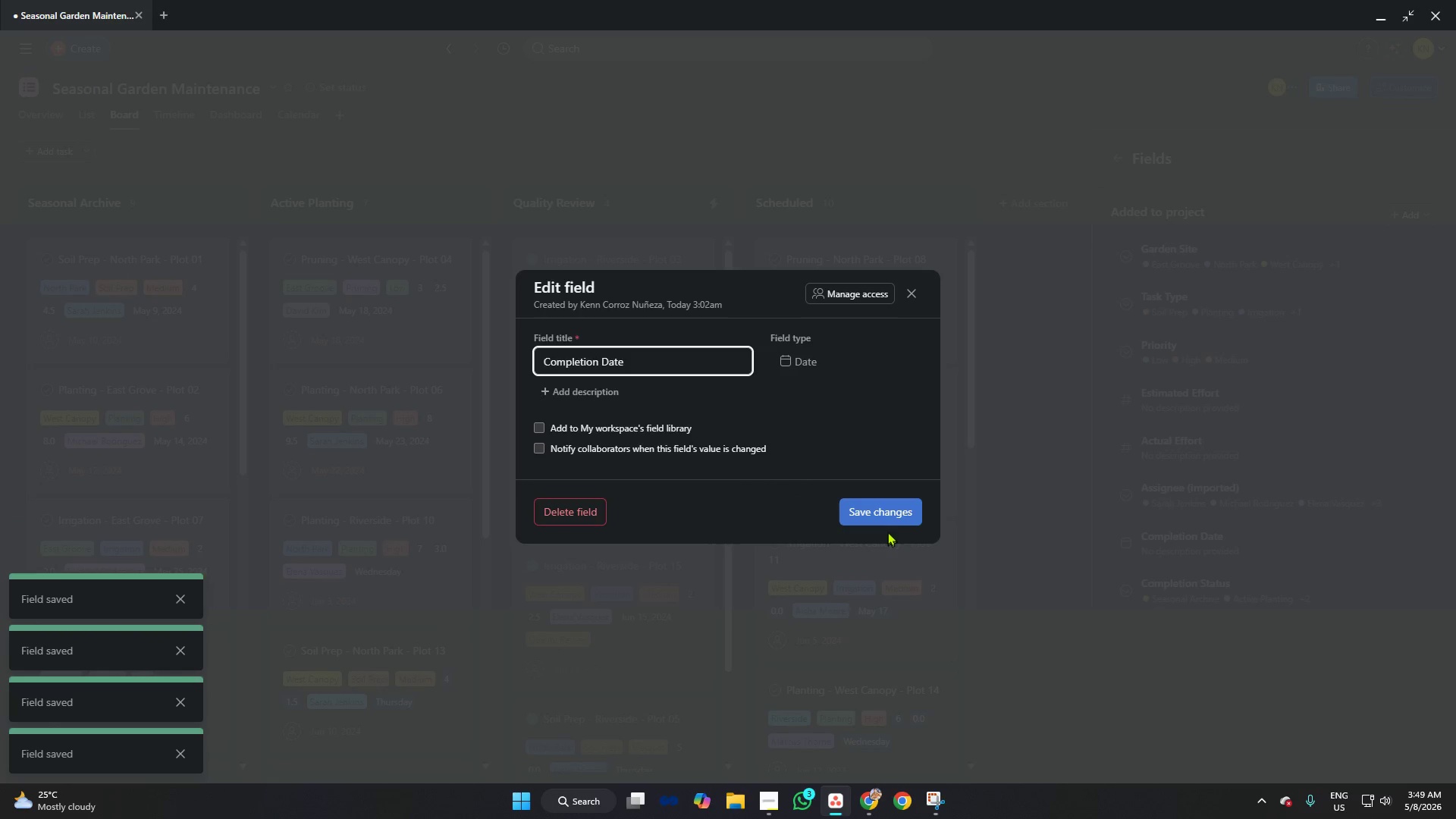 
left_click([890, 517])
 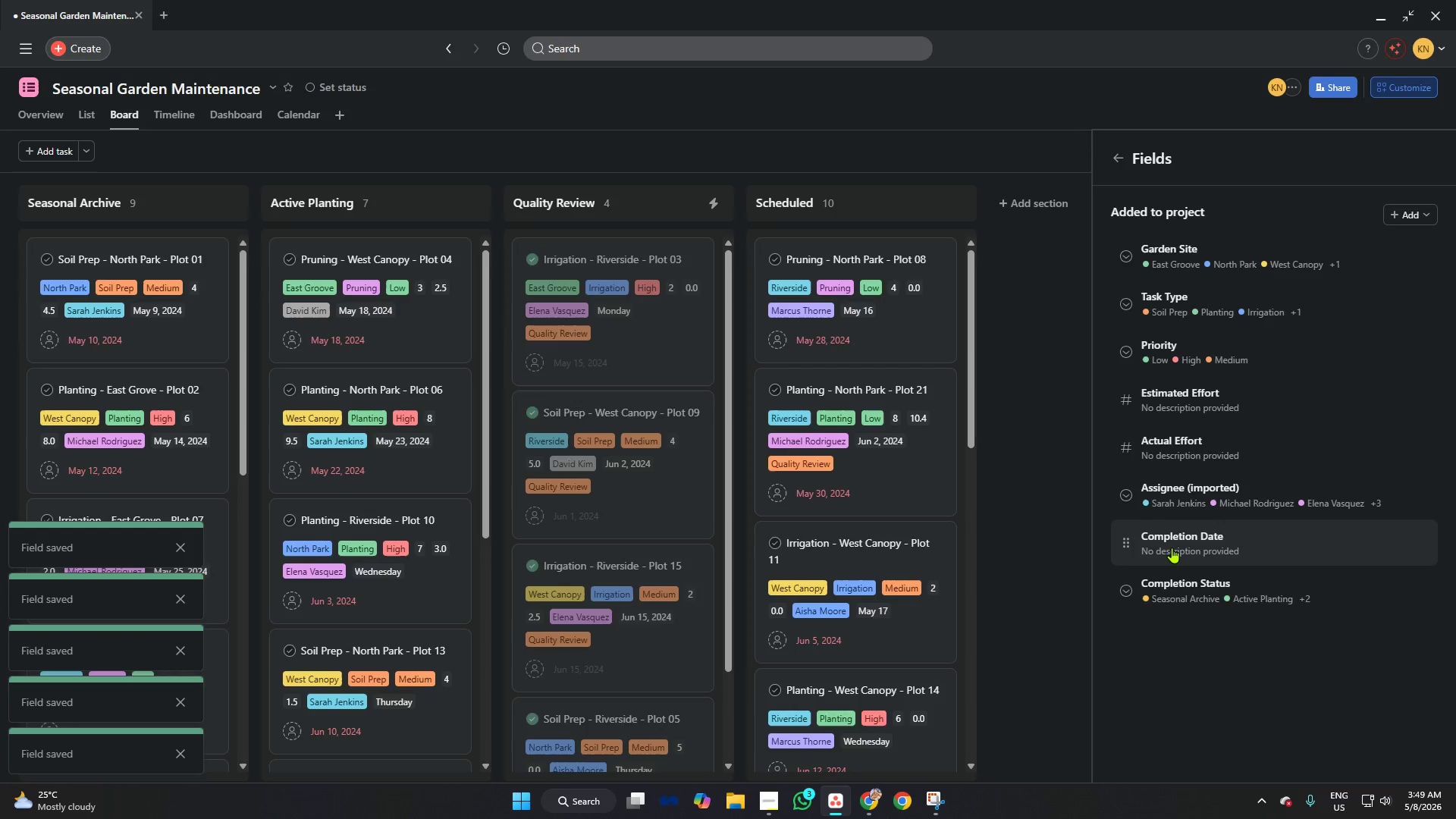 
left_click([1172, 548])
 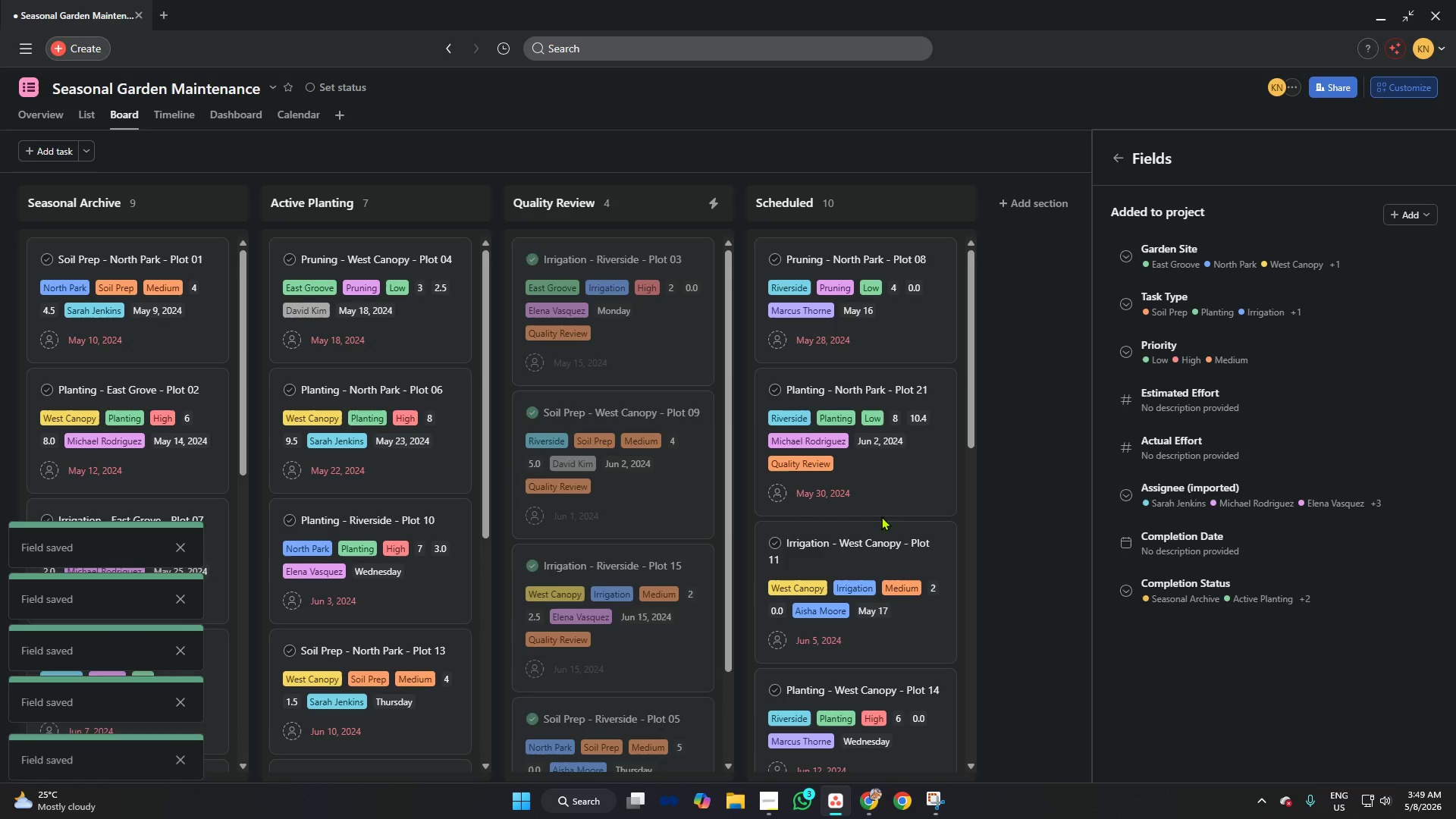 
left_click([1211, 598])
 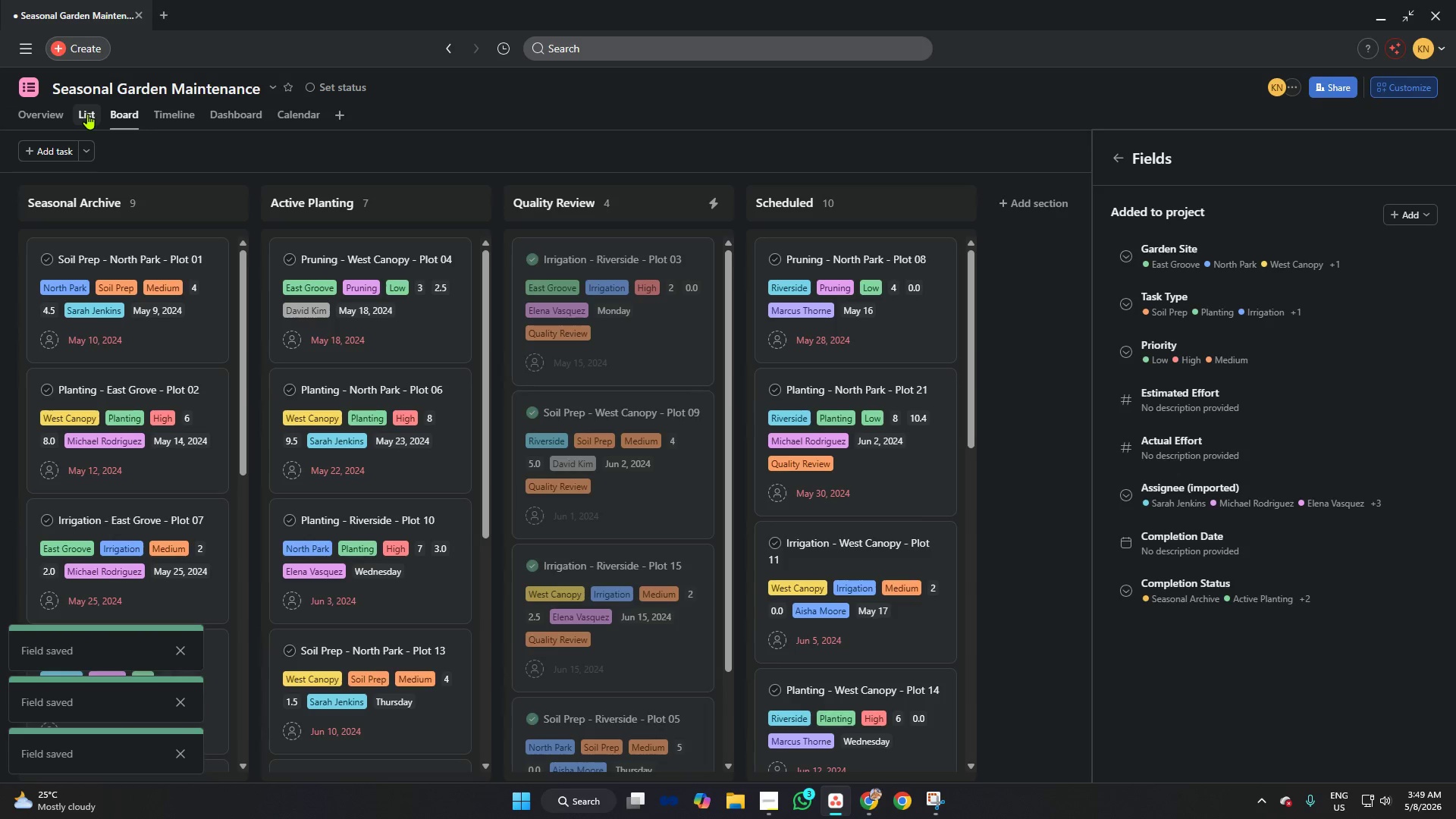 
wait(7.19)
 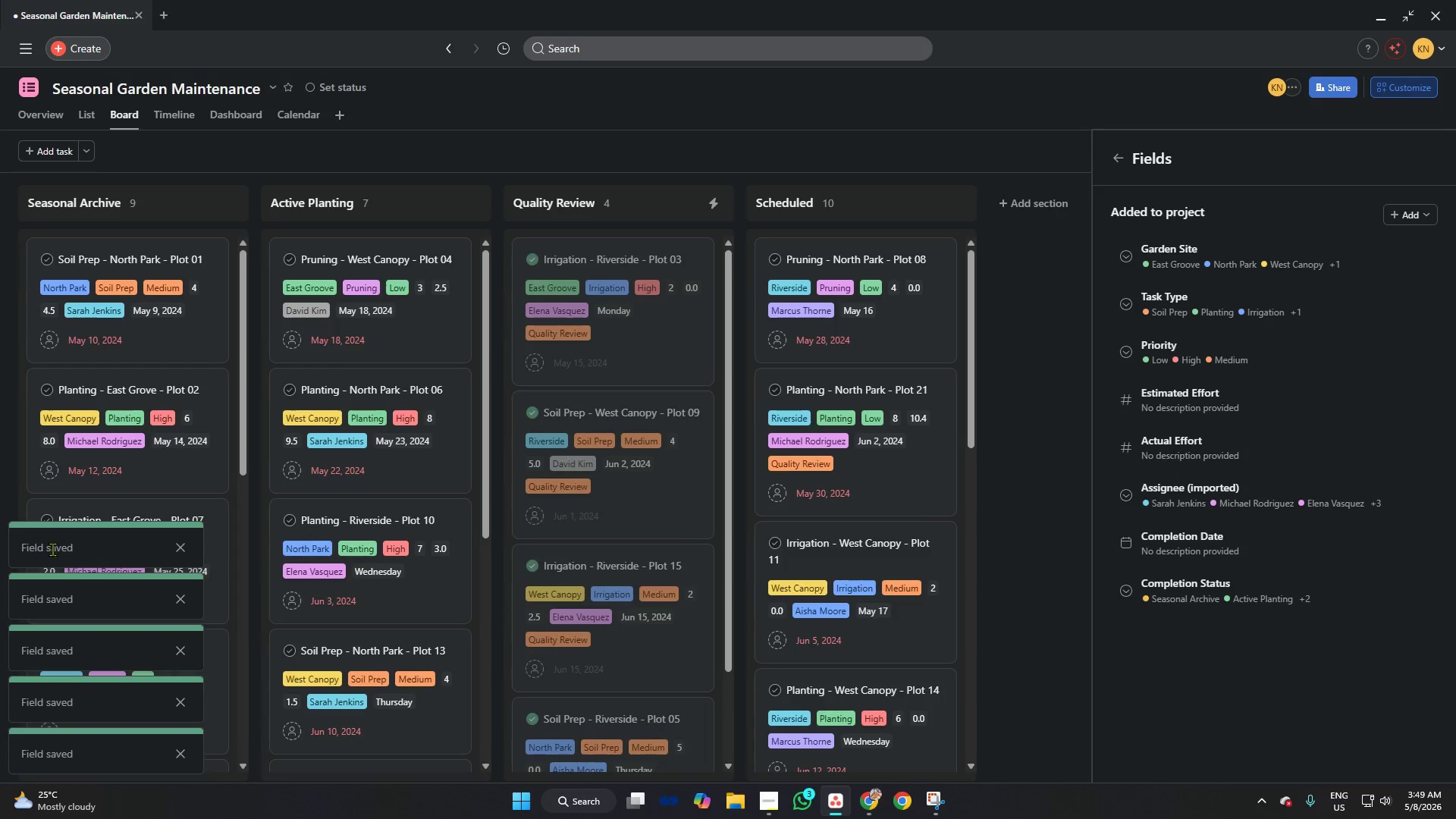 
left_click([87, 114])
 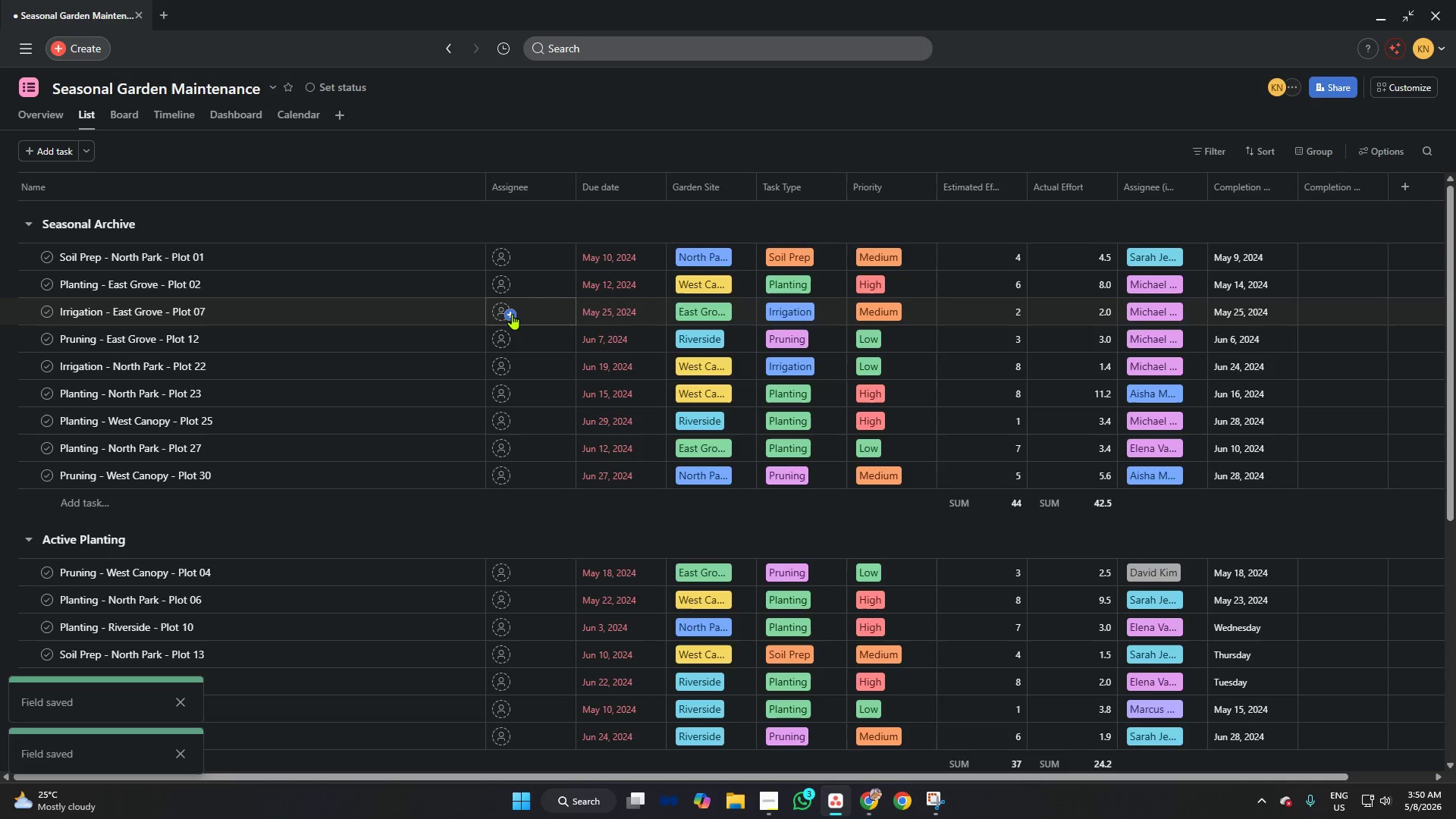 
scroll: coordinate [570, 309], scroll_direction: down, amount: 13.0
 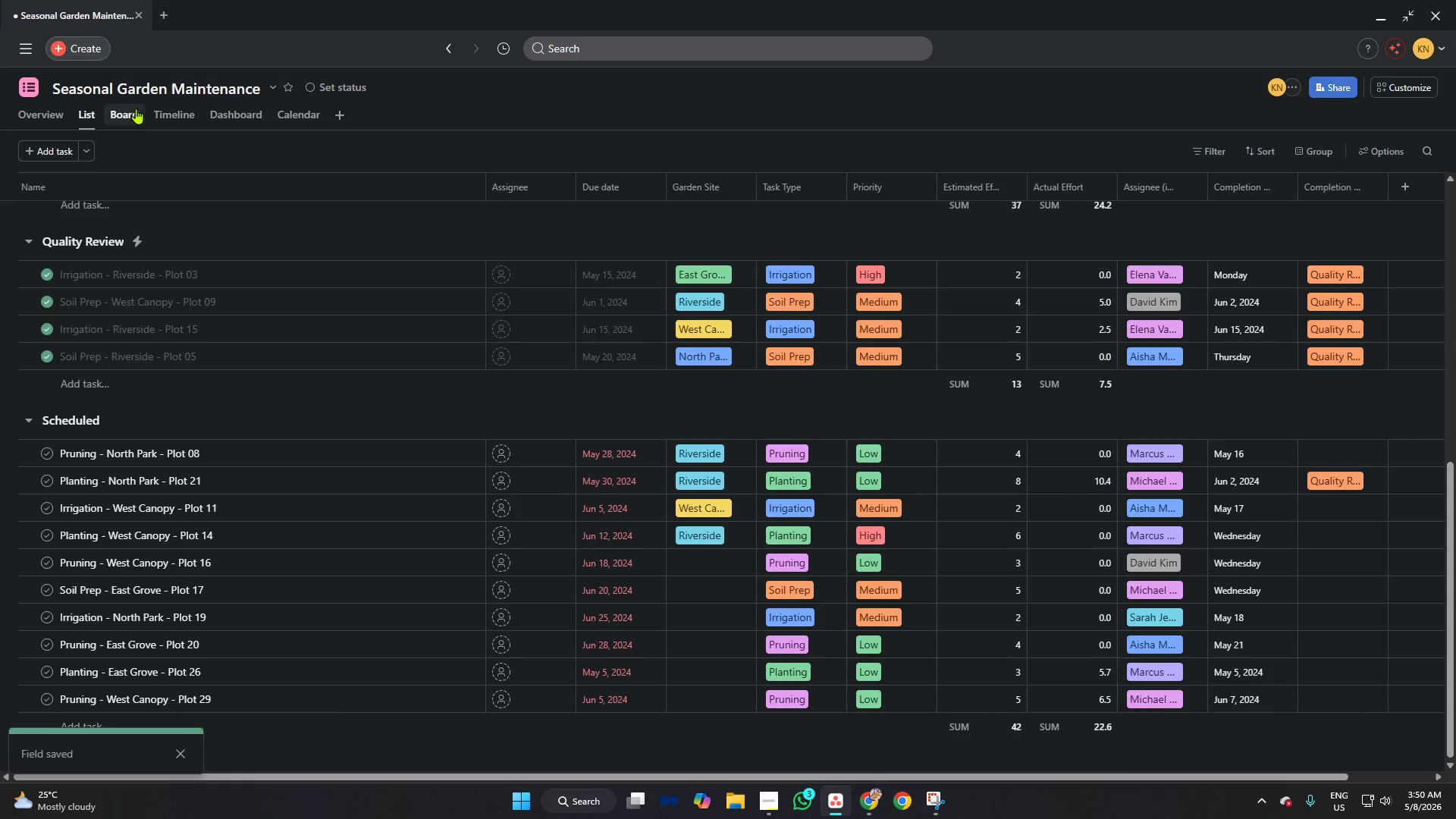 
left_click([136, 108])
 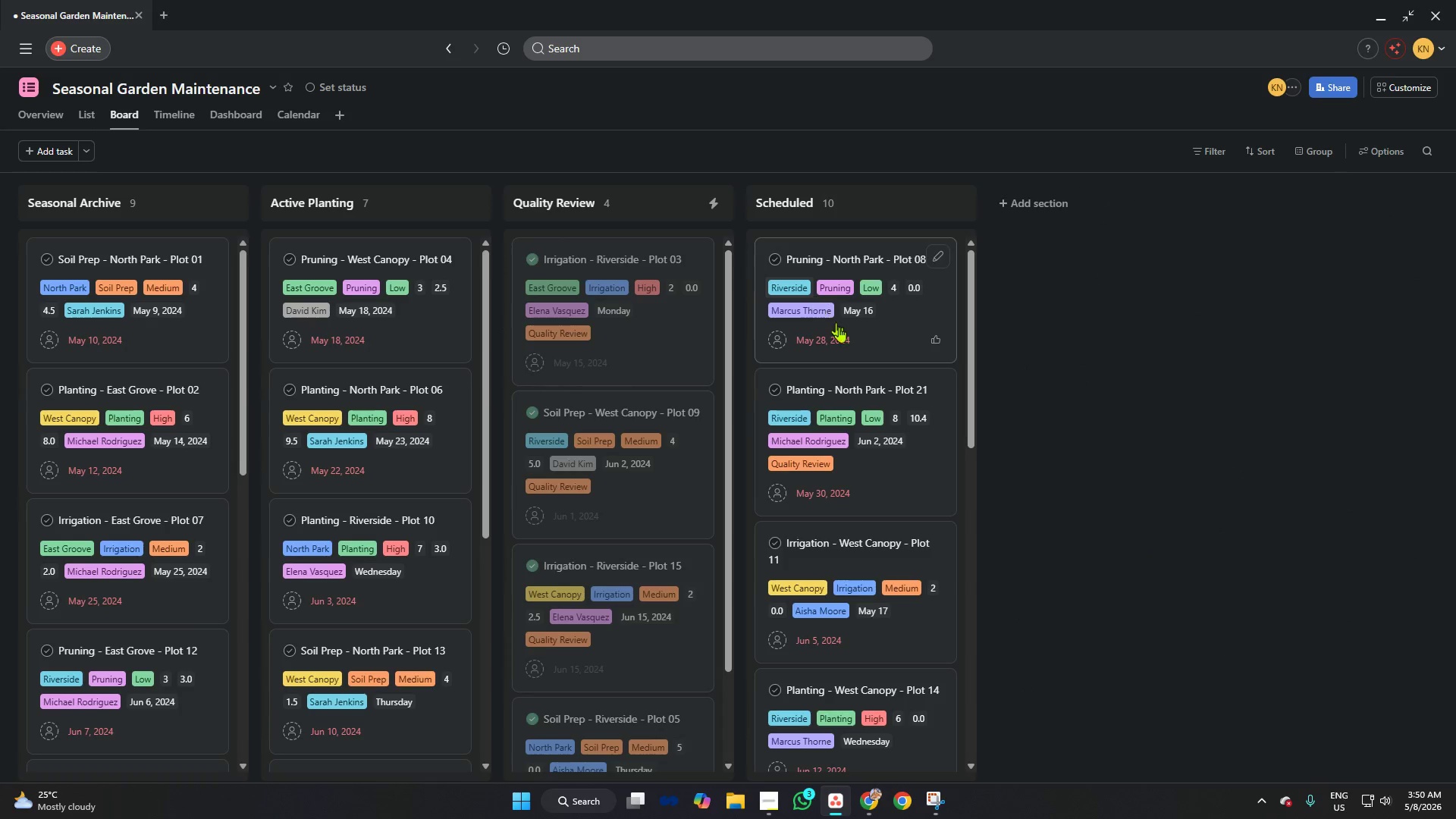 
left_click([850, 253])
 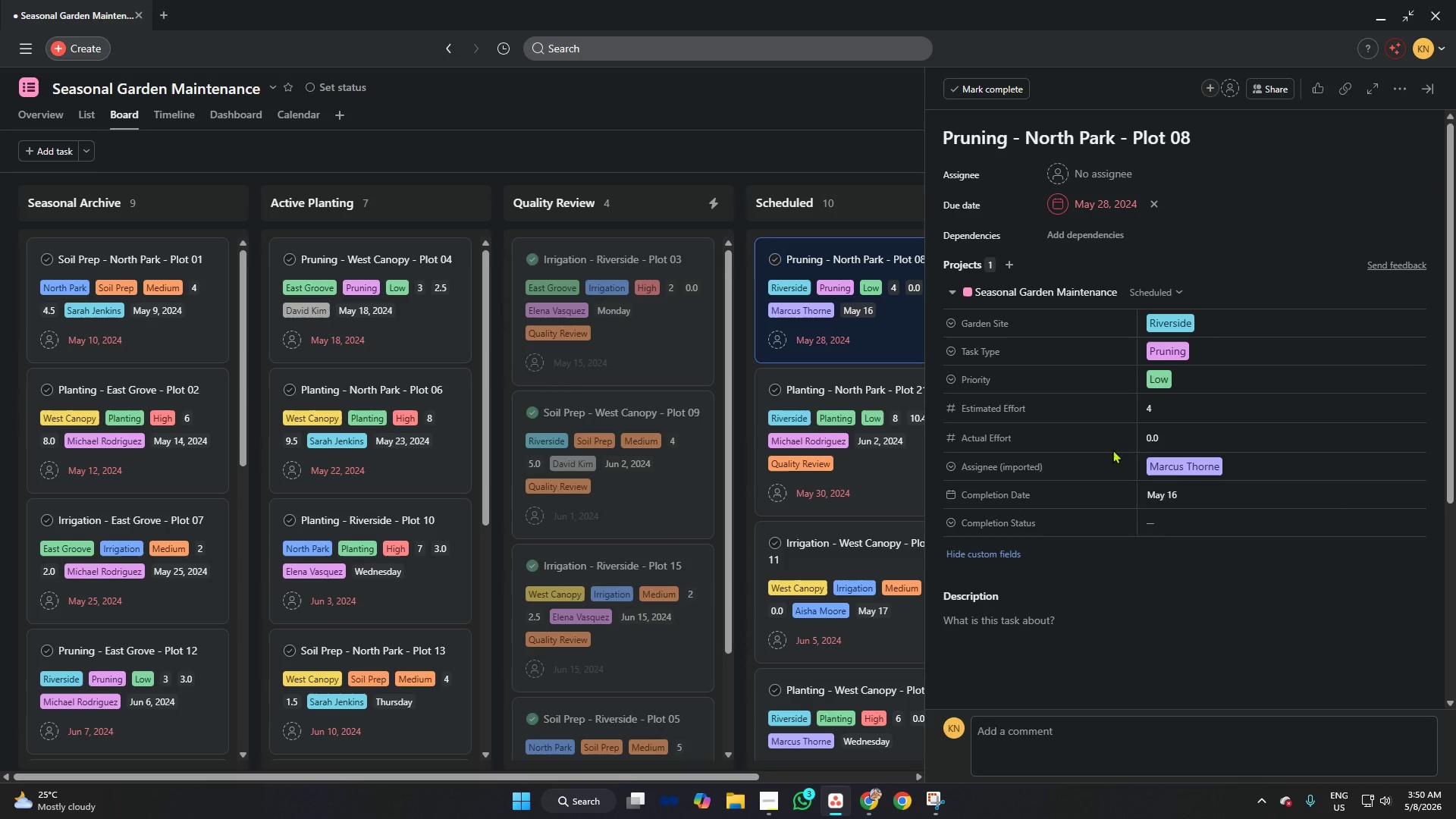 
left_click([1178, 518])
 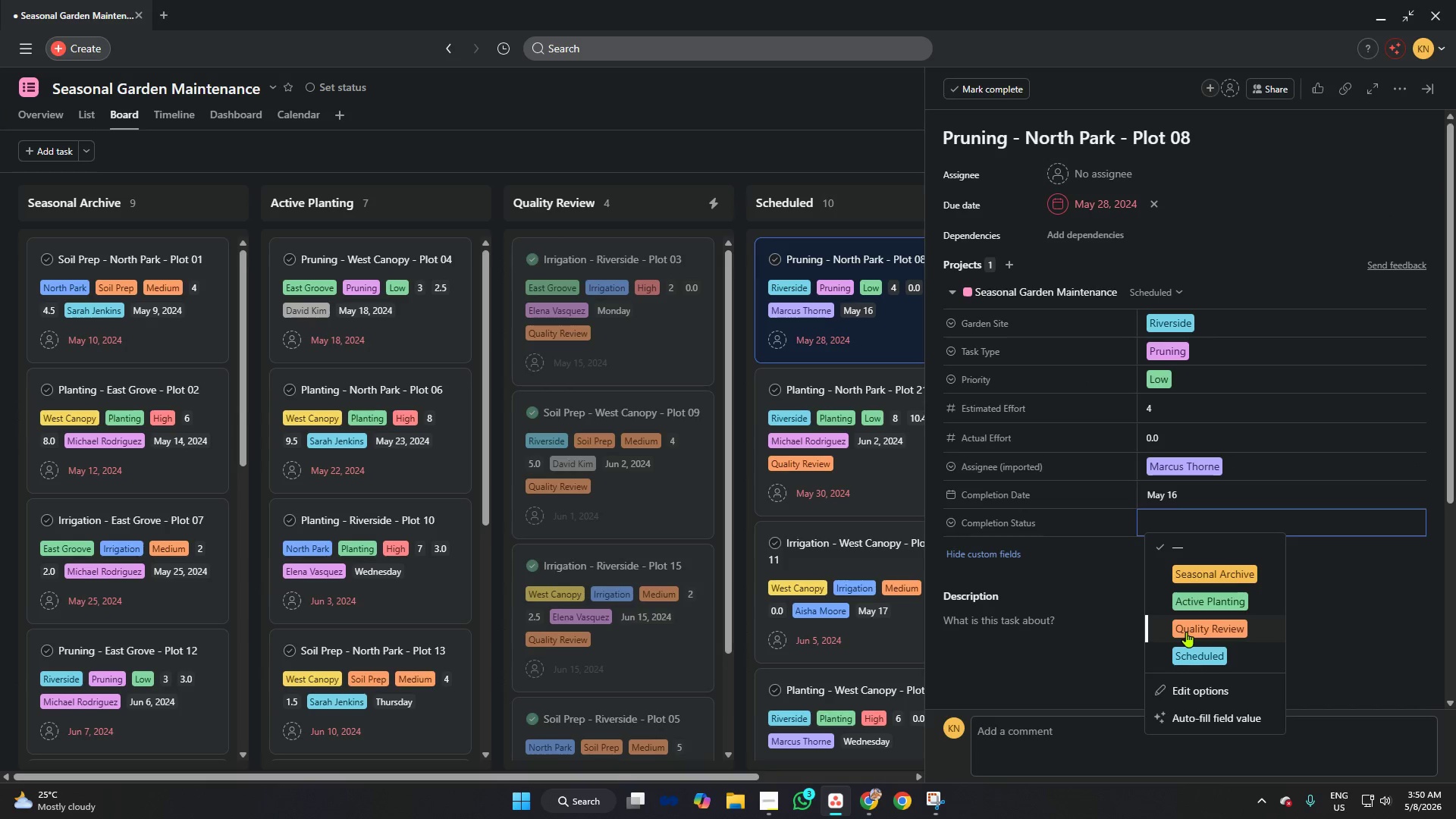 
left_click([1186, 632])
 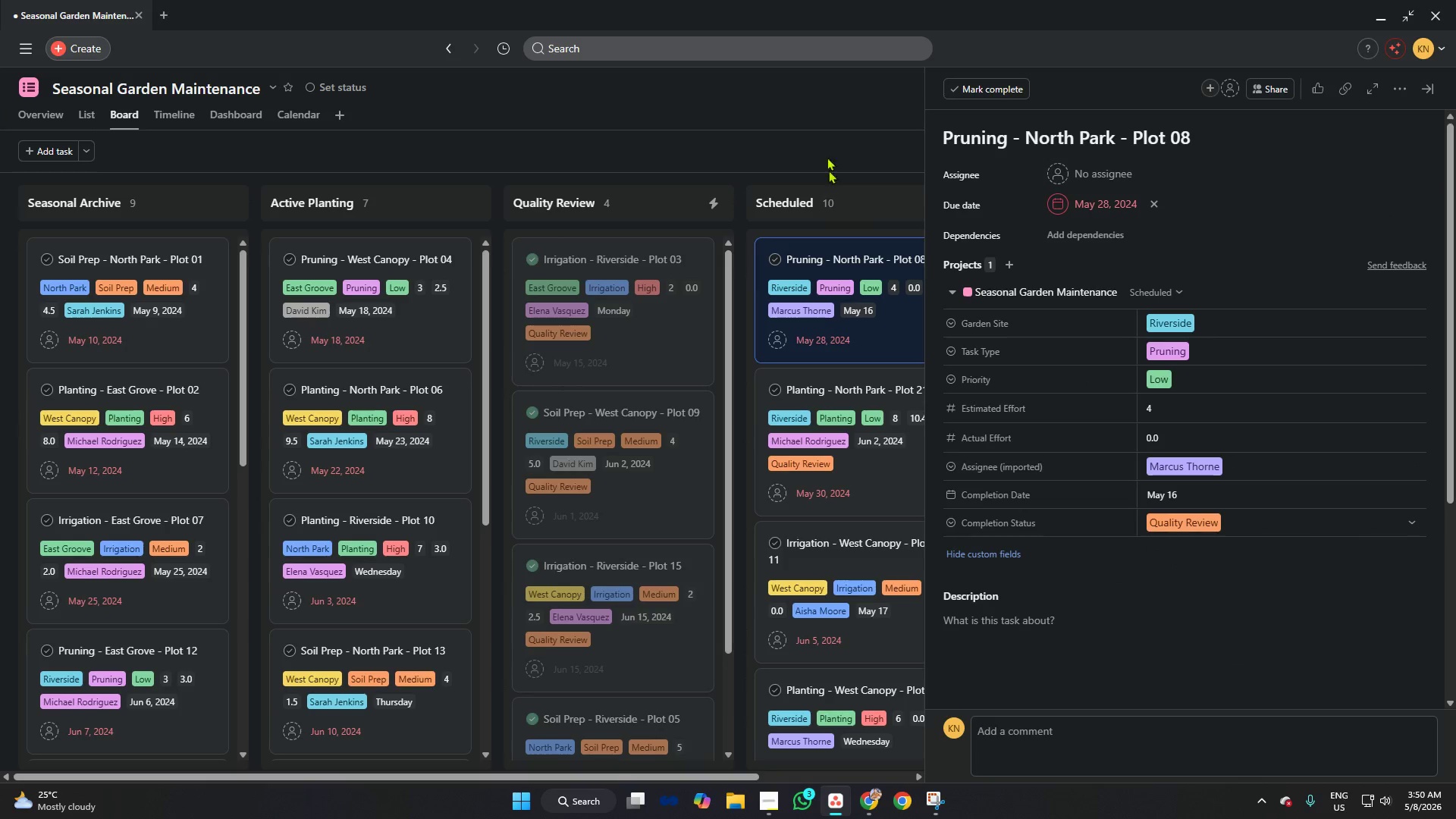 
left_click([825, 117])
 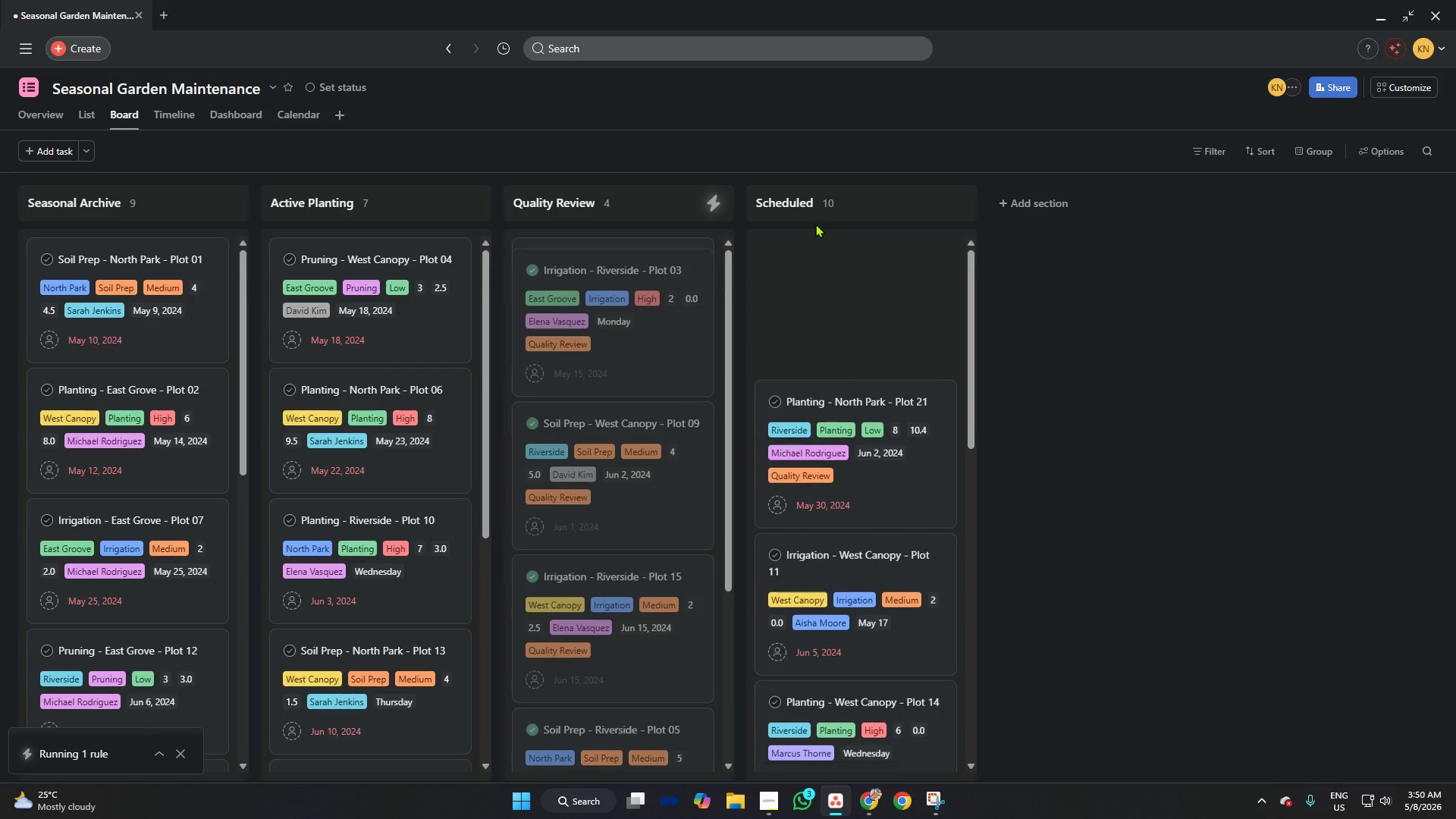 
scroll: coordinate [611, 265], scroll_direction: down, amount: 3.0
 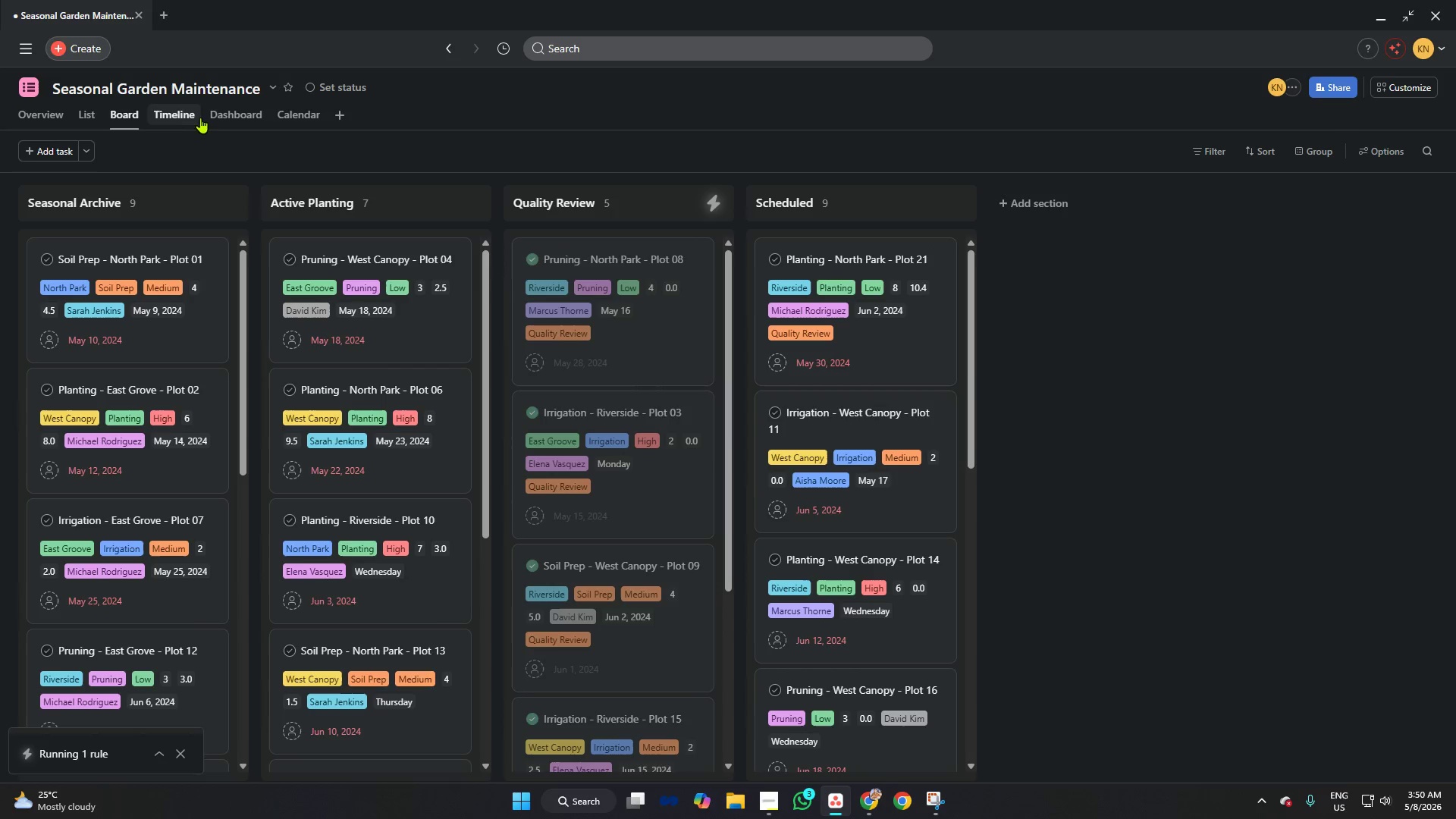 
left_click([220, 110])
 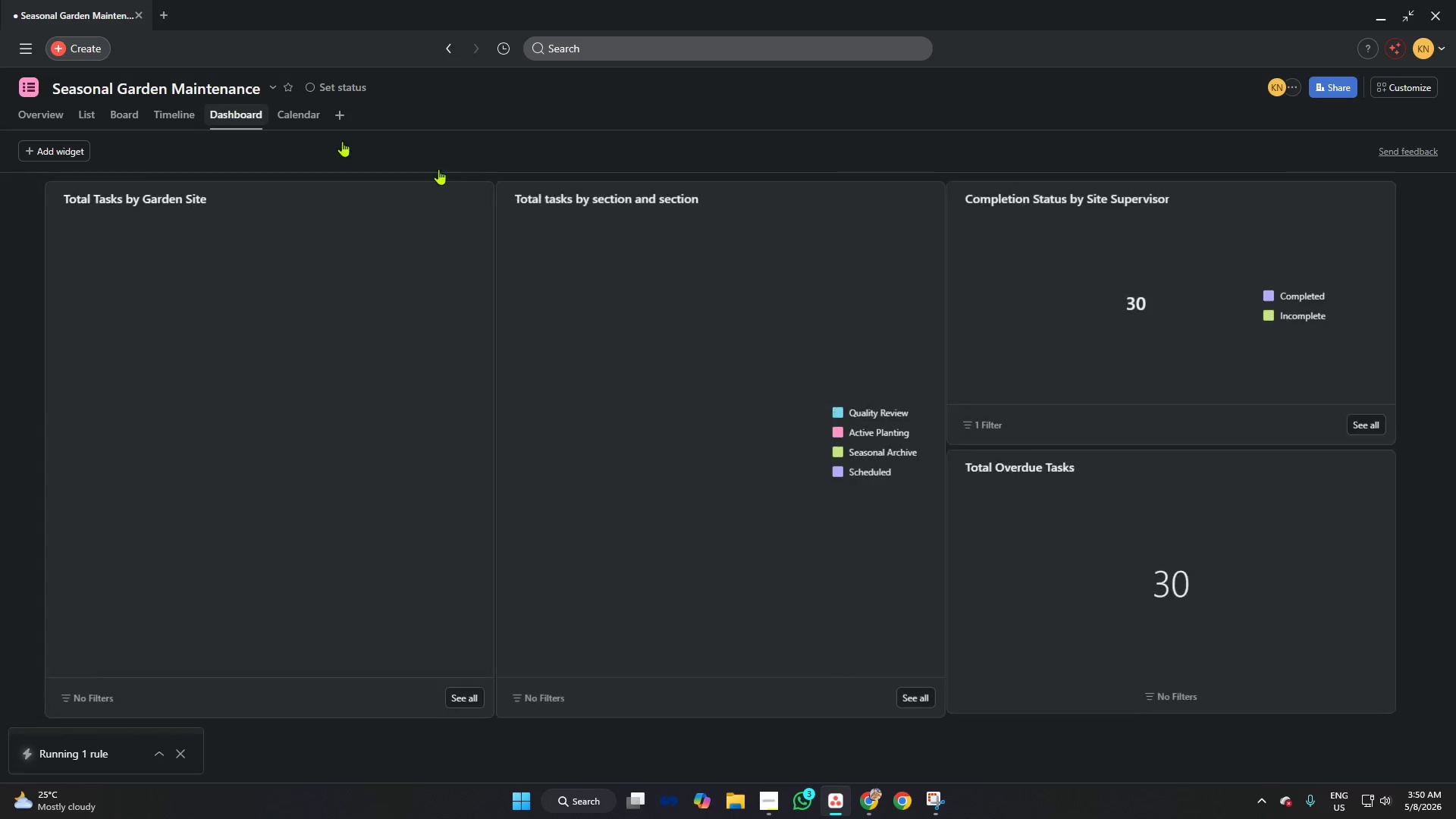 
mouse_move([799, 315])
 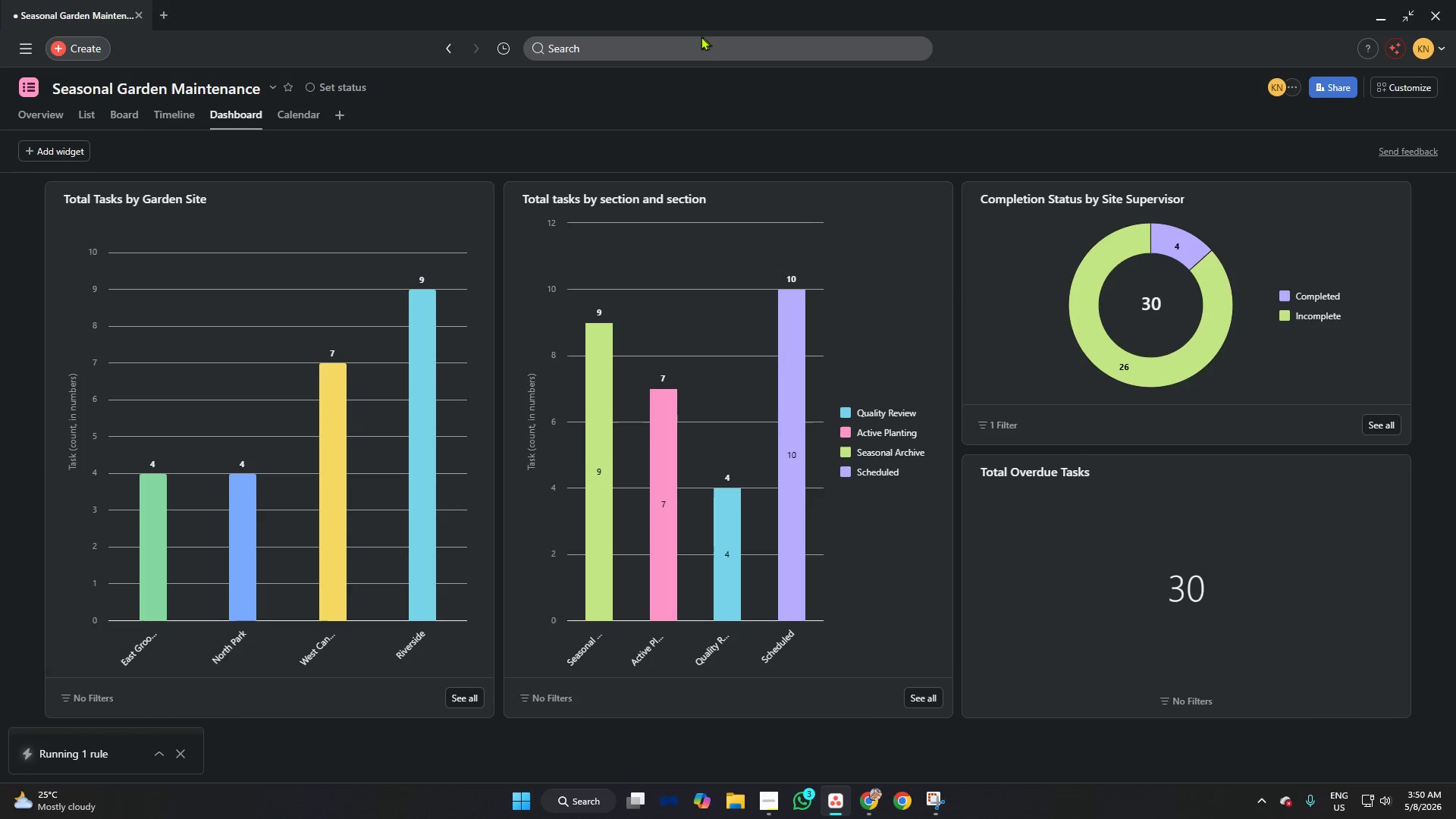 
left_click([679, 25])